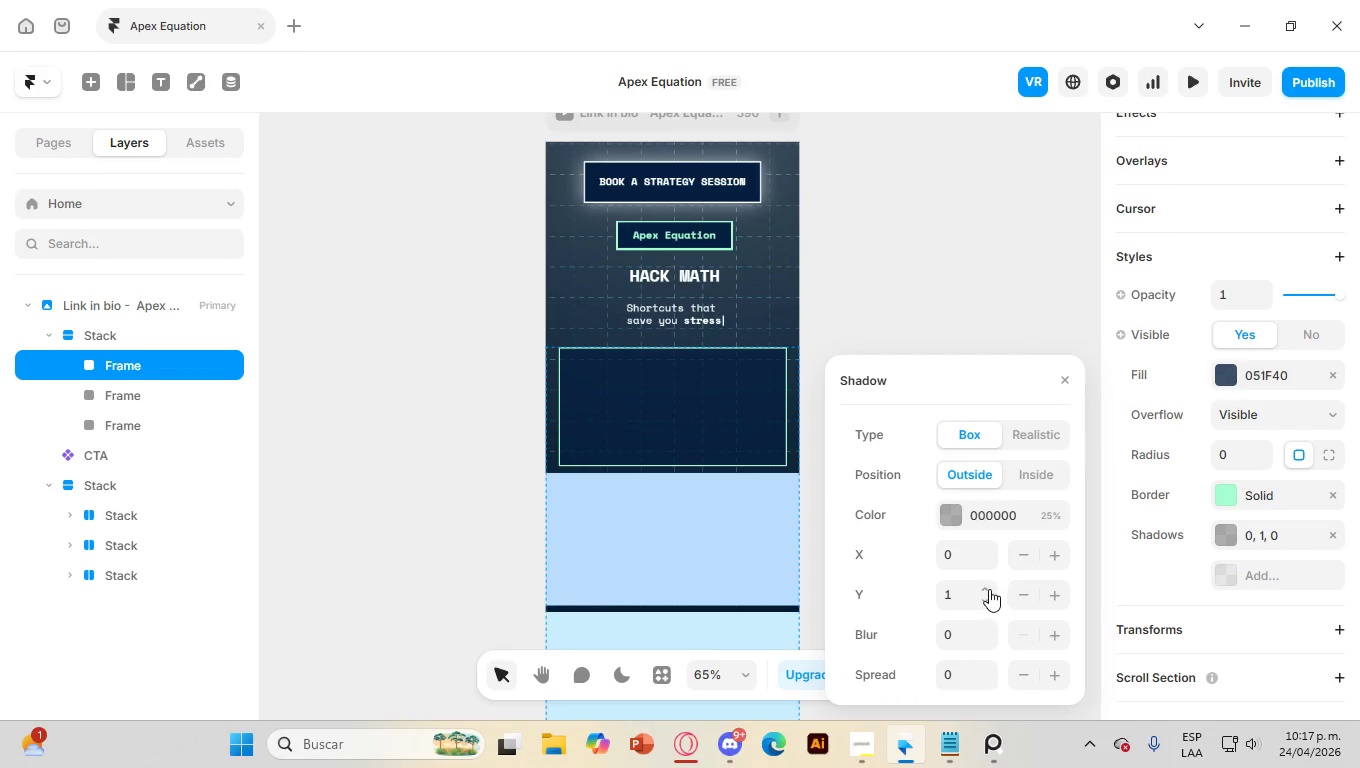 
double_click([989, 589])
 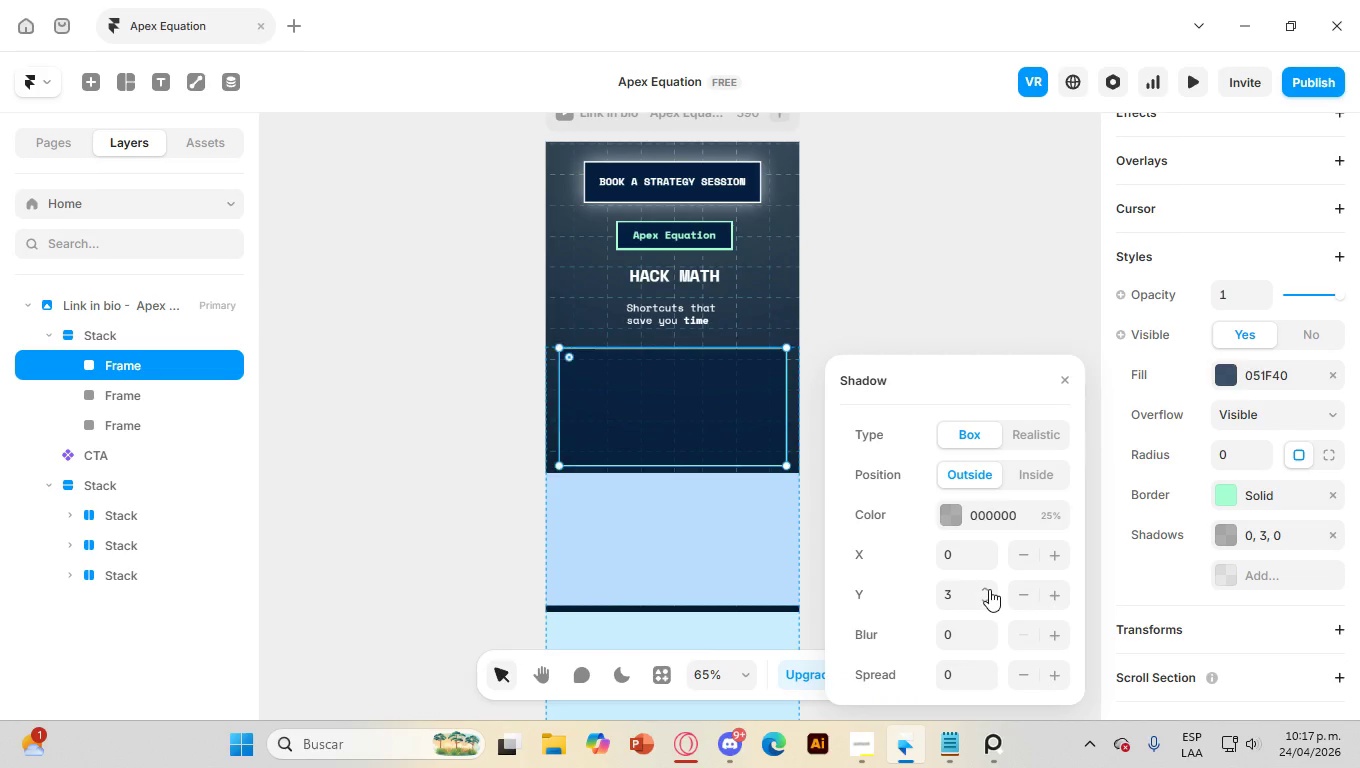 
left_click([957, 515])
 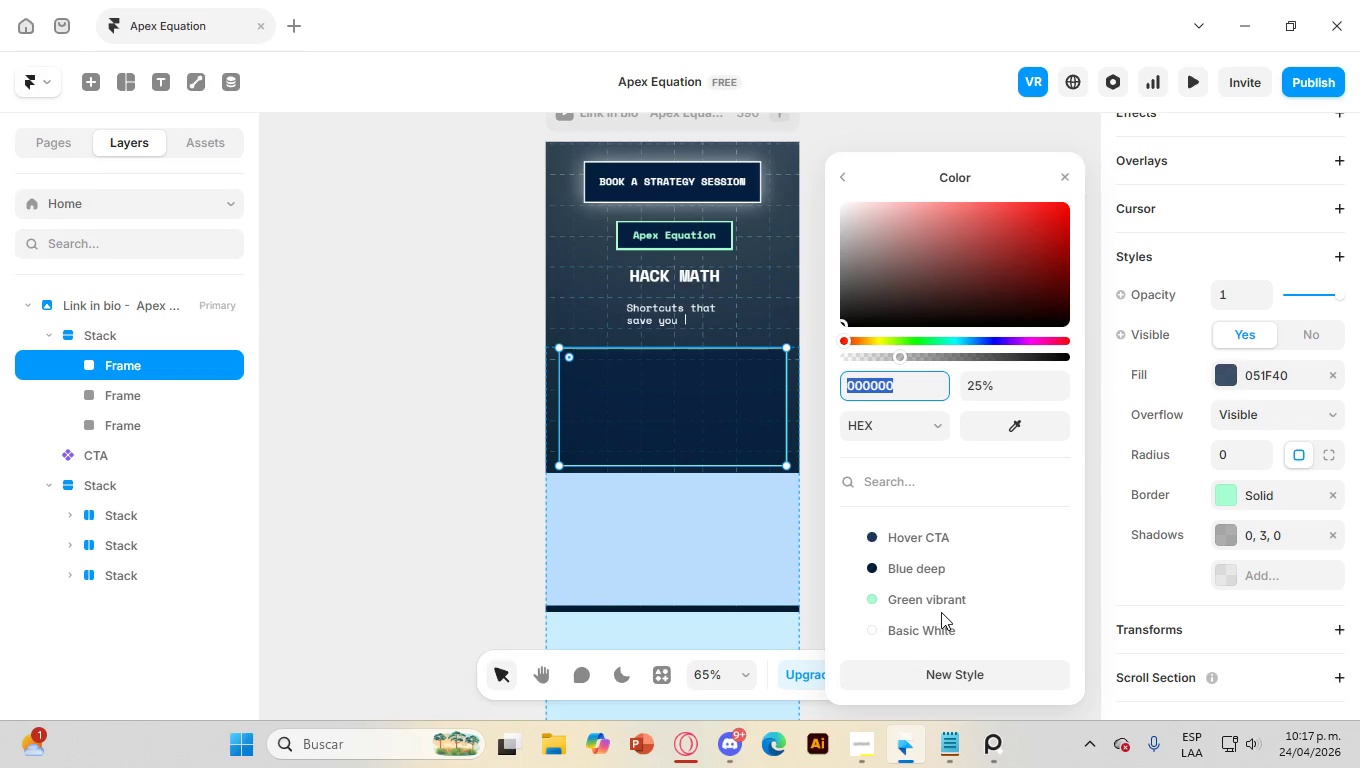 
left_click([938, 598])
 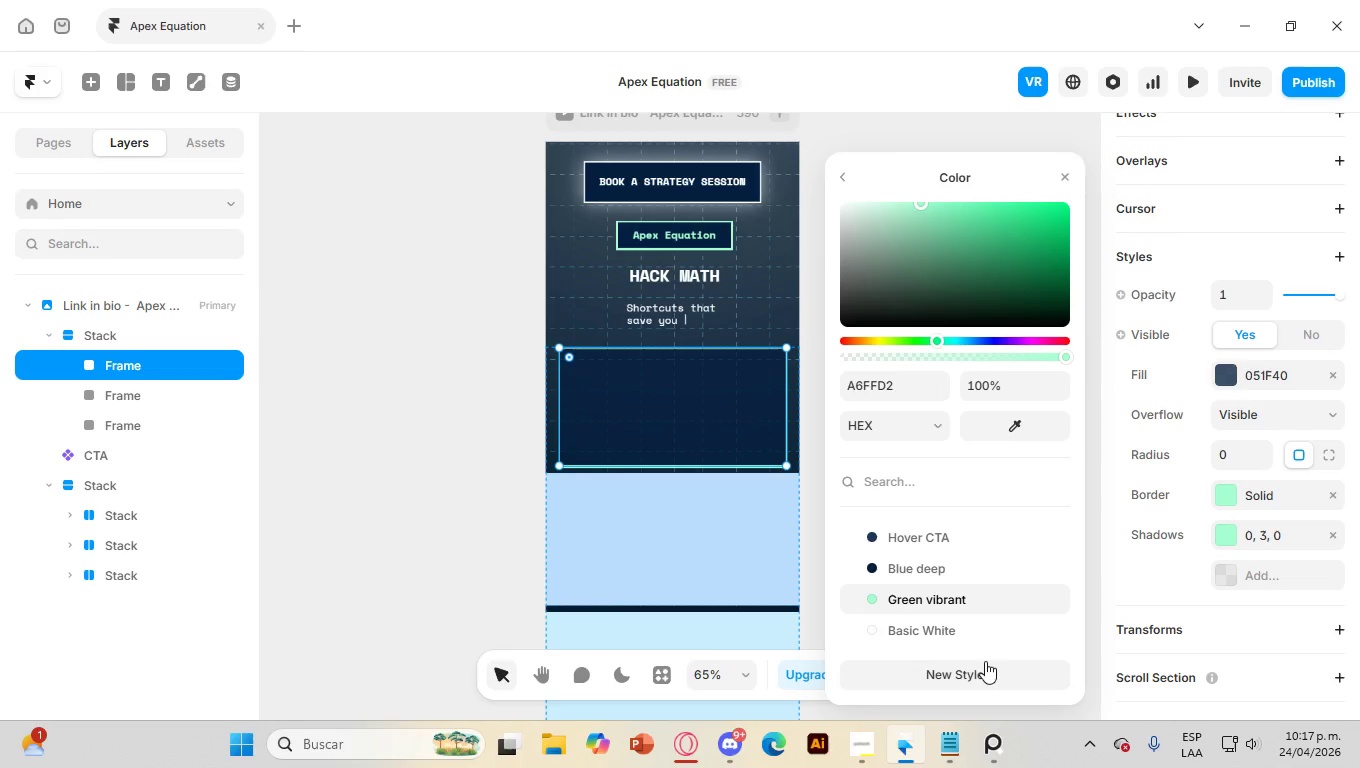 
left_click([1226, 537])
 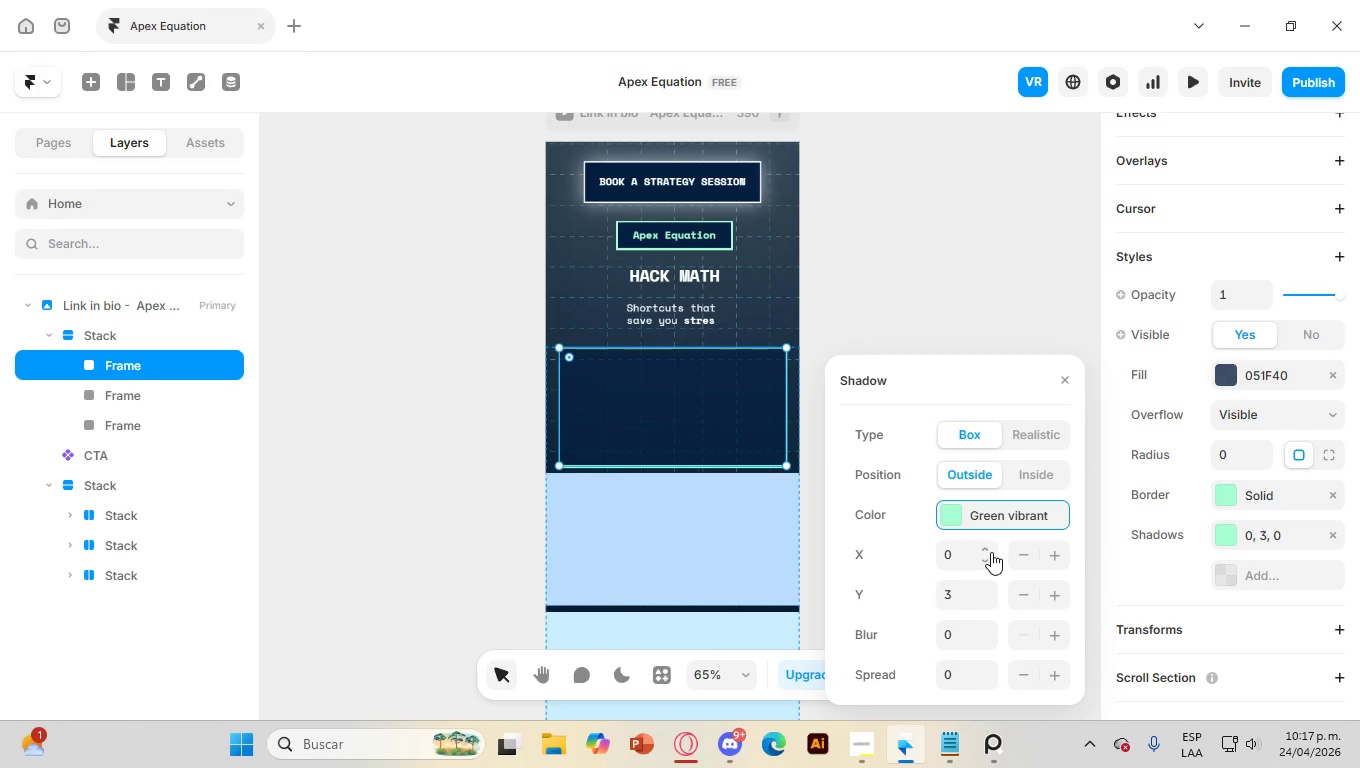 
double_click([988, 550])
 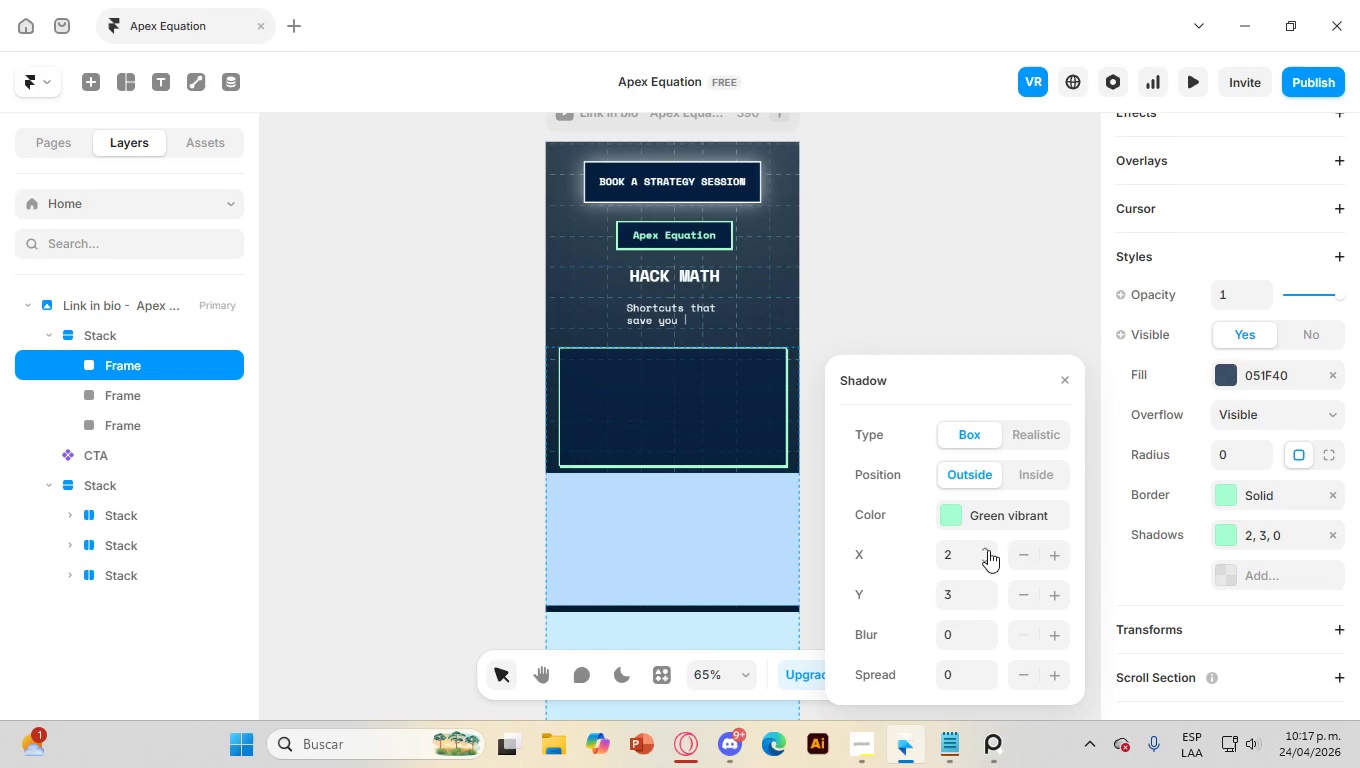 
left_click([988, 550])
 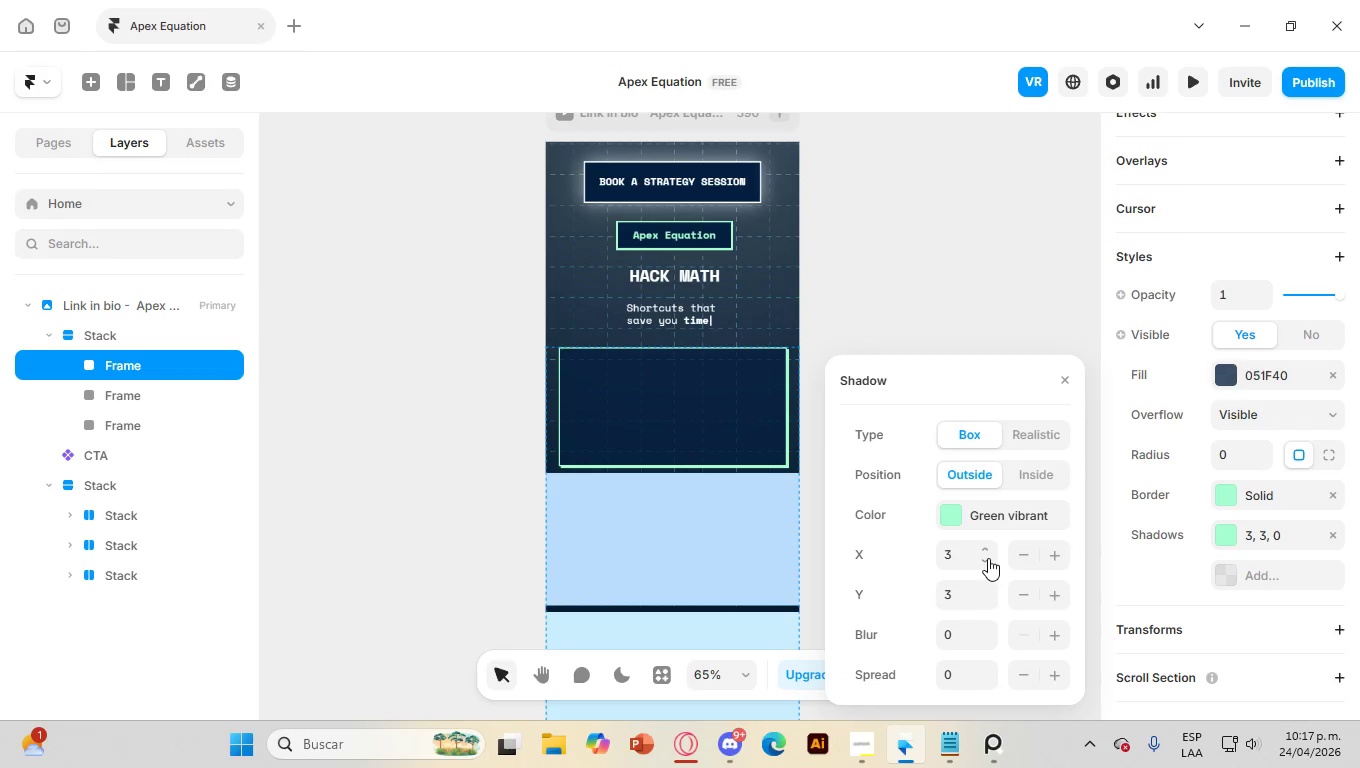 
left_click([987, 543])
 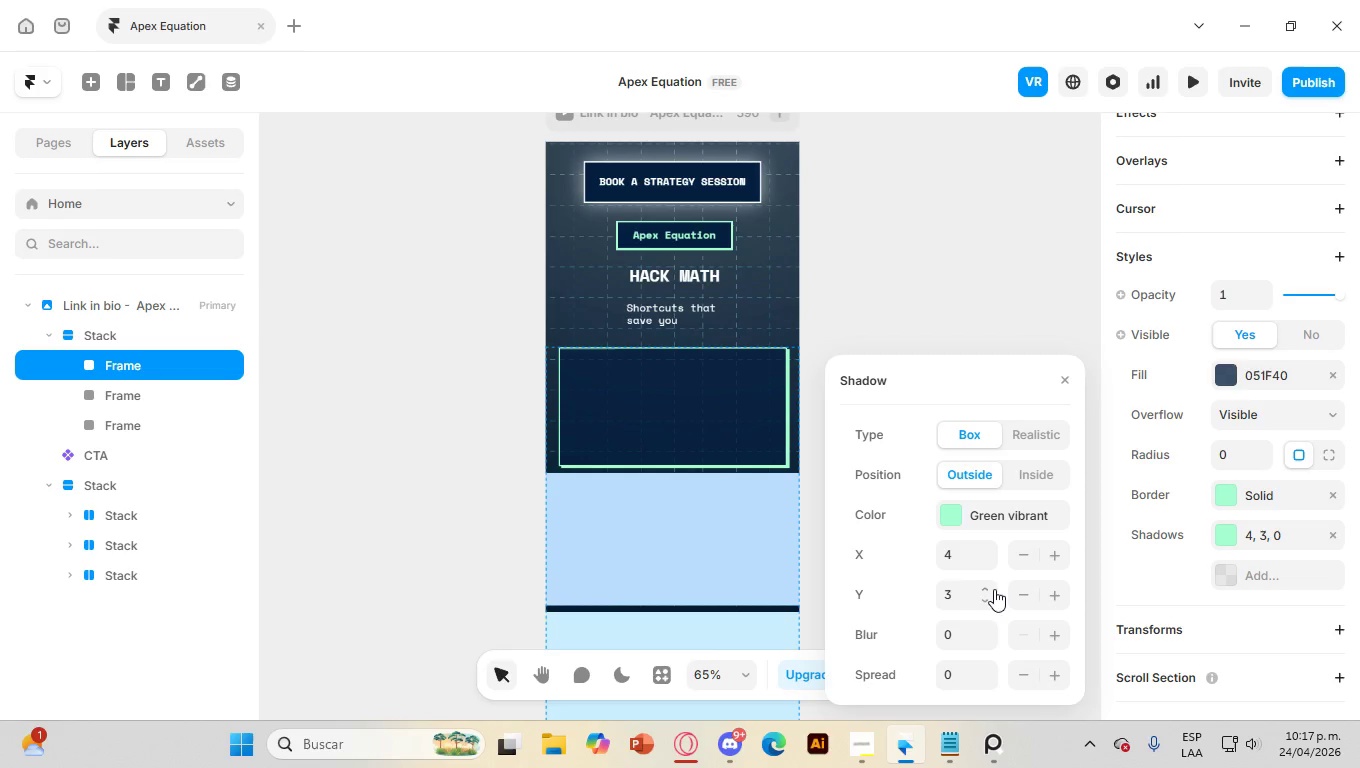 
left_click([983, 591])
 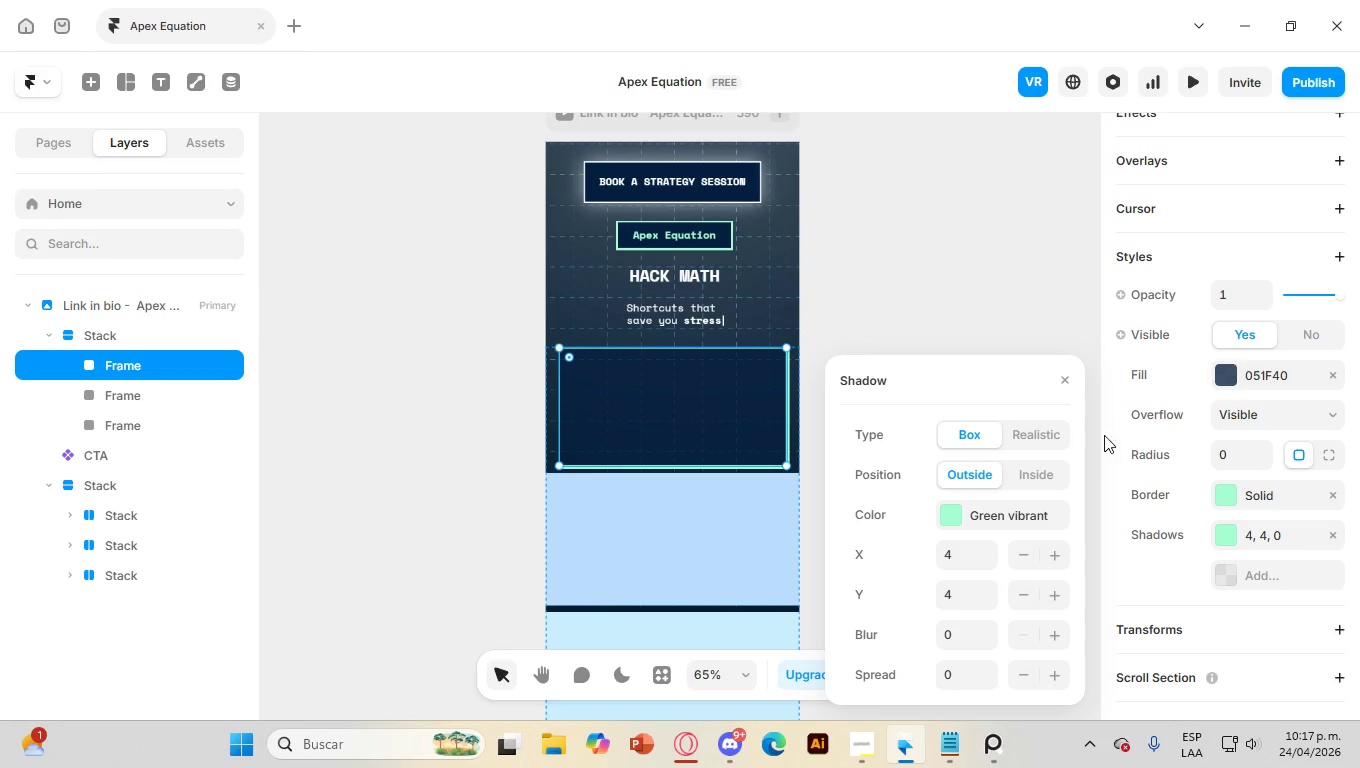 
wait(5.17)
 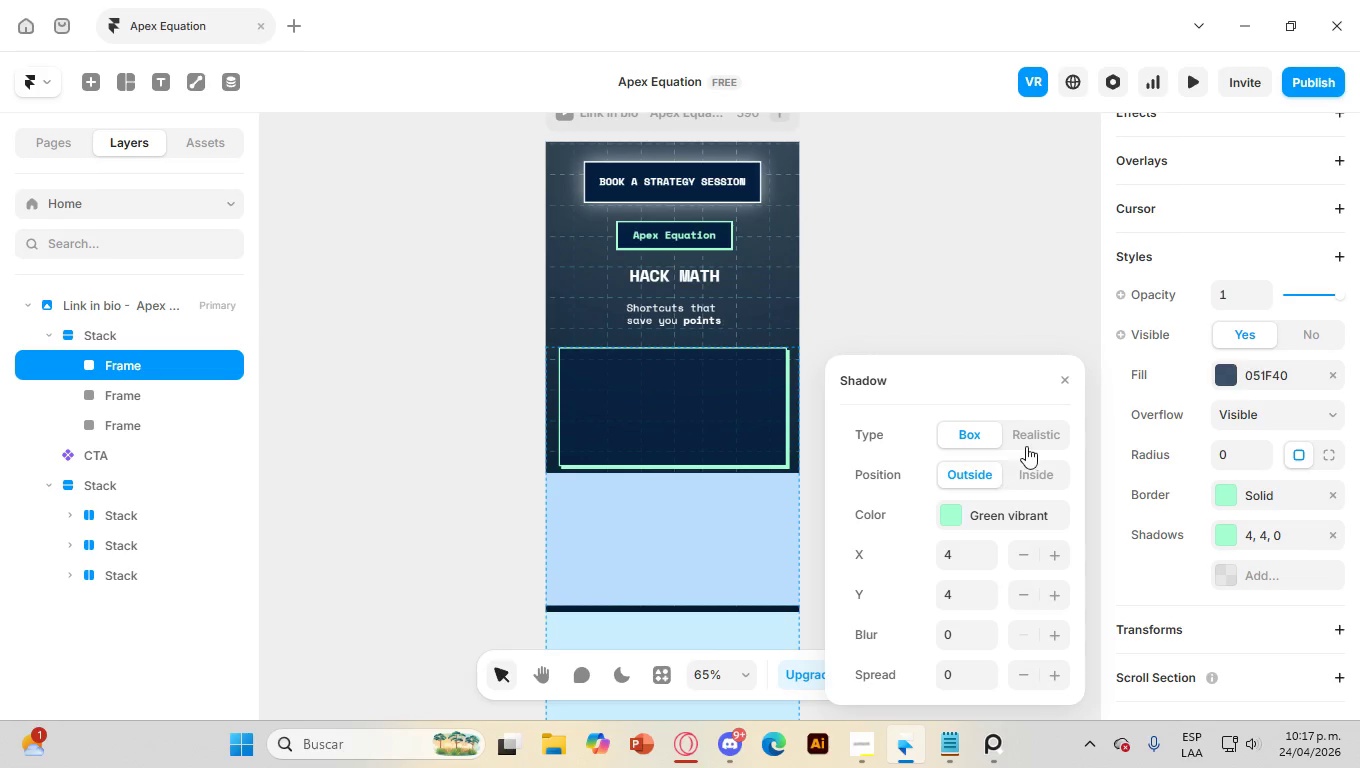 
left_click([1179, 500])
 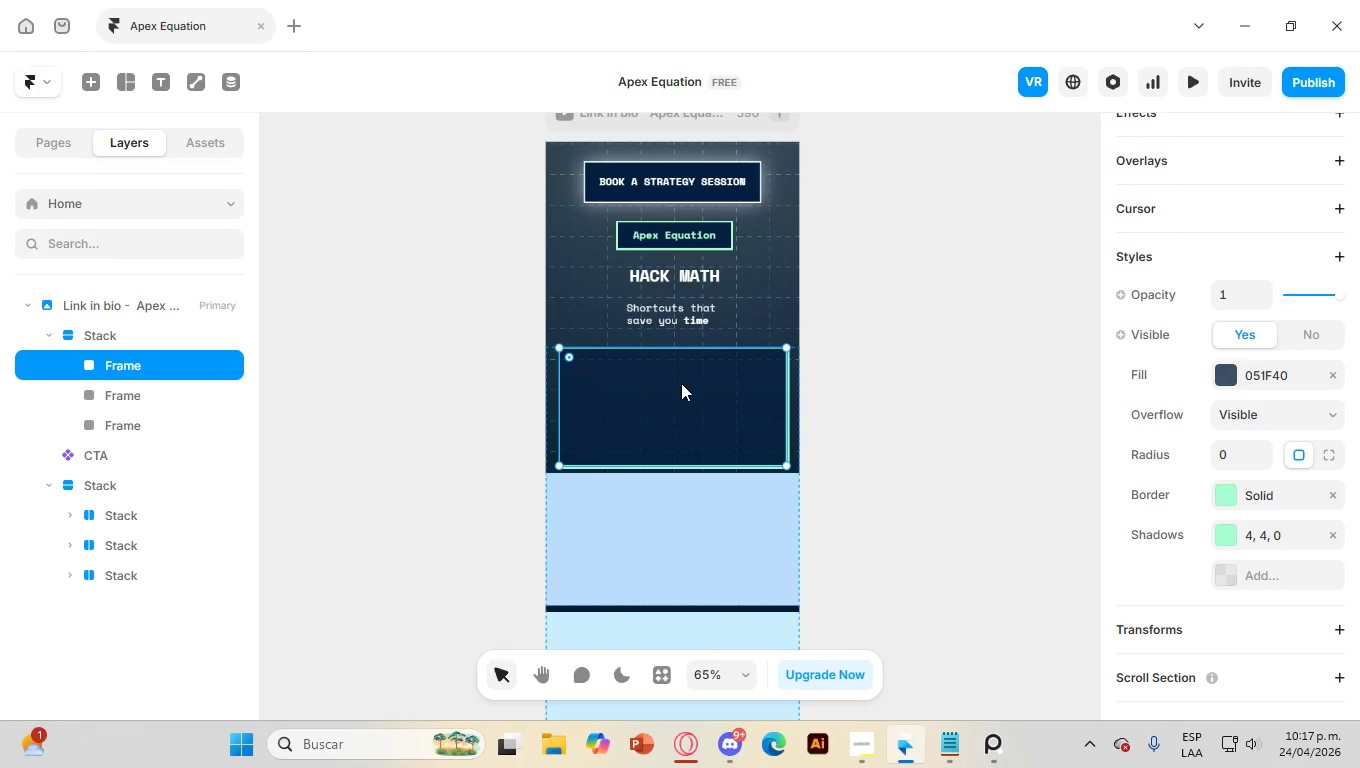 
left_click([678, 383])
 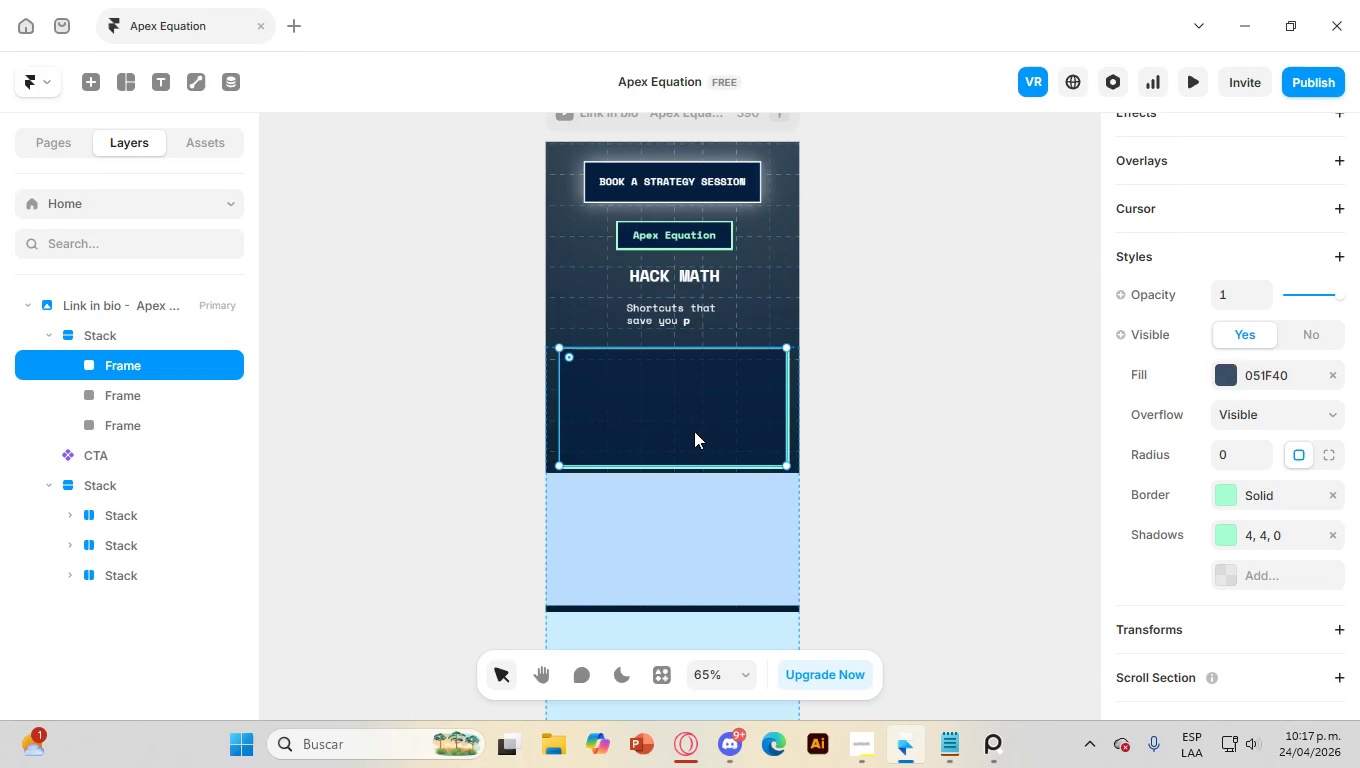 
left_click([704, 541])
 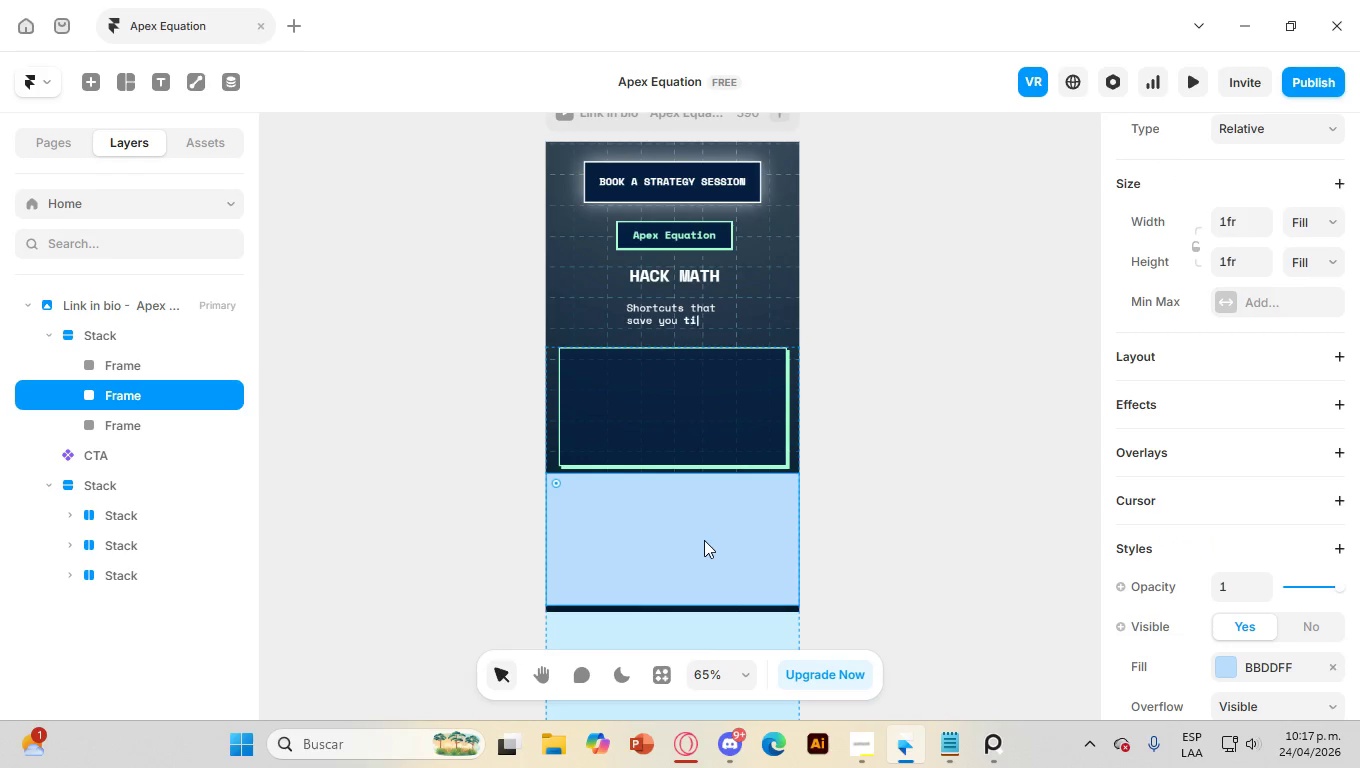 
key(Delete)
 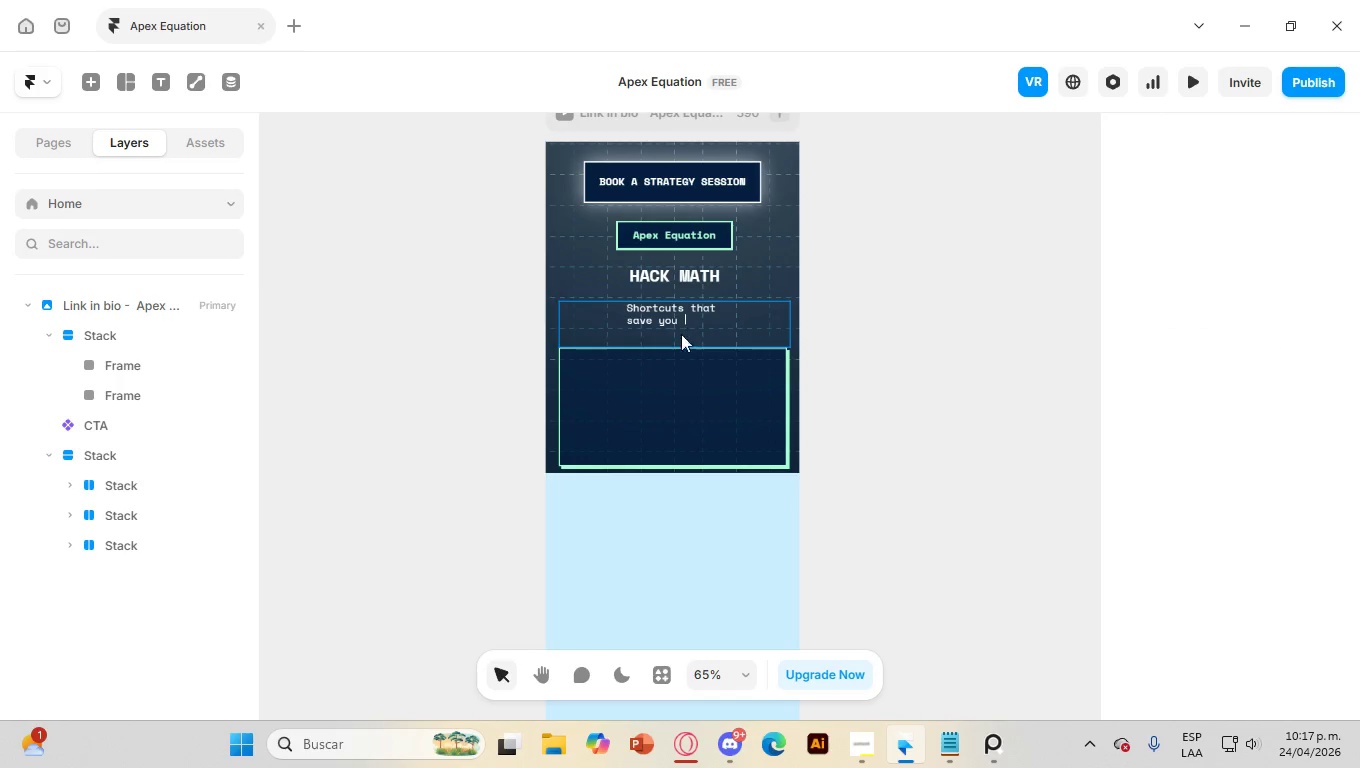 
right_click([691, 386])
 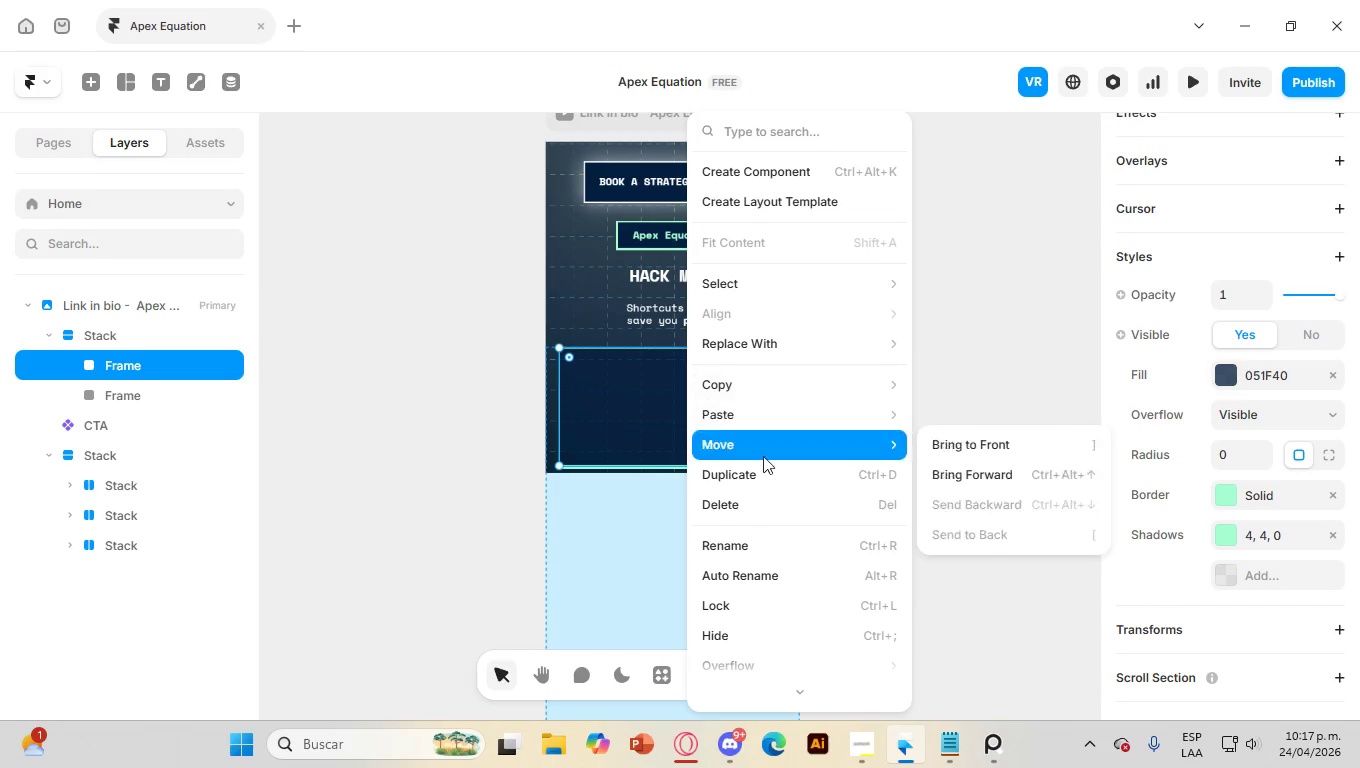 
left_click([760, 473])
 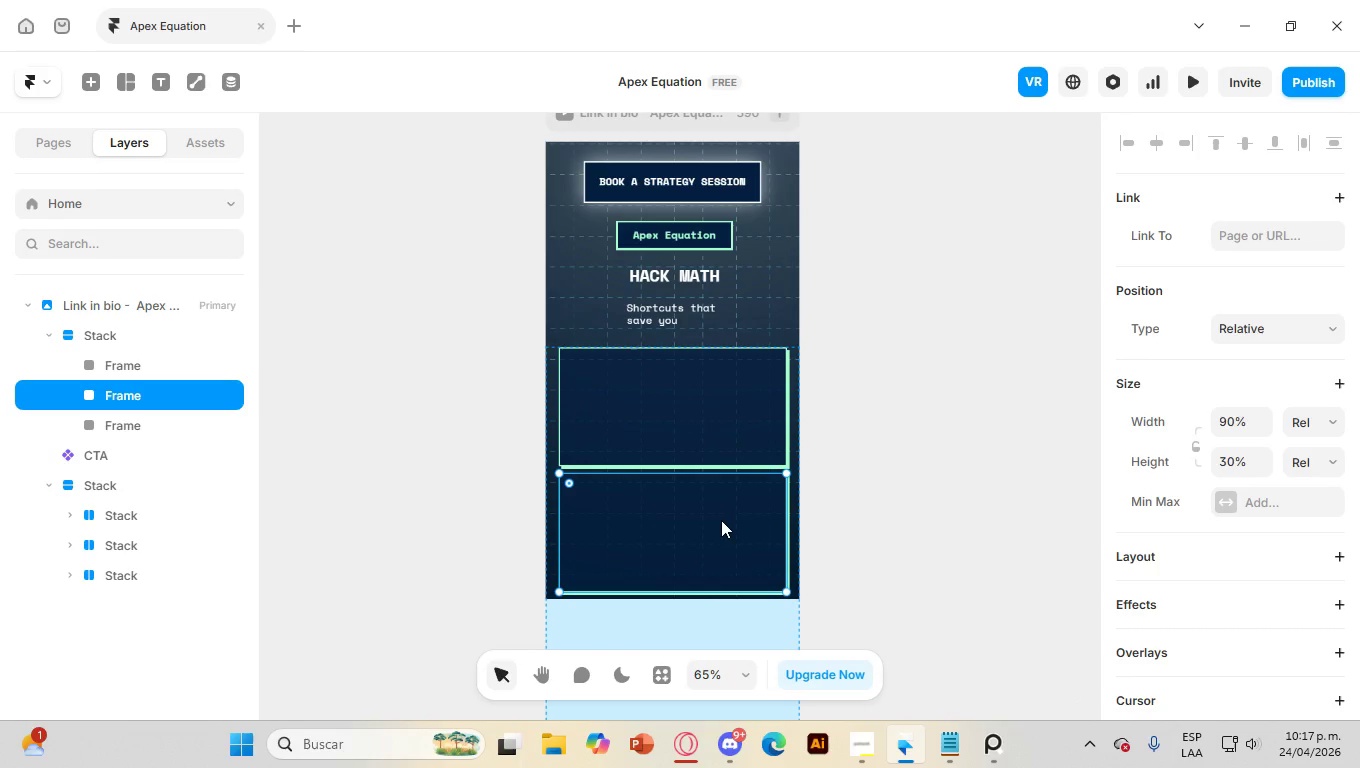 
right_click([721, 520])
 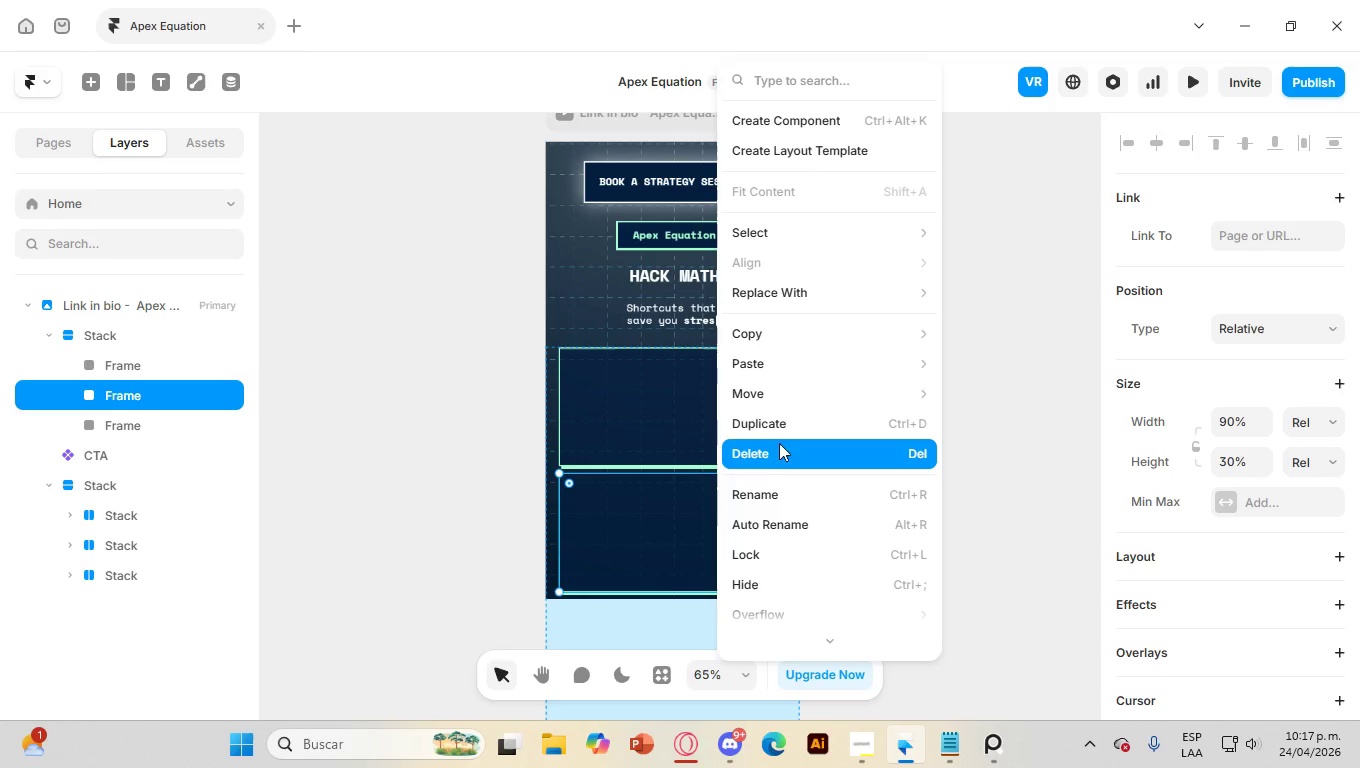 
left_click([778, 428])
 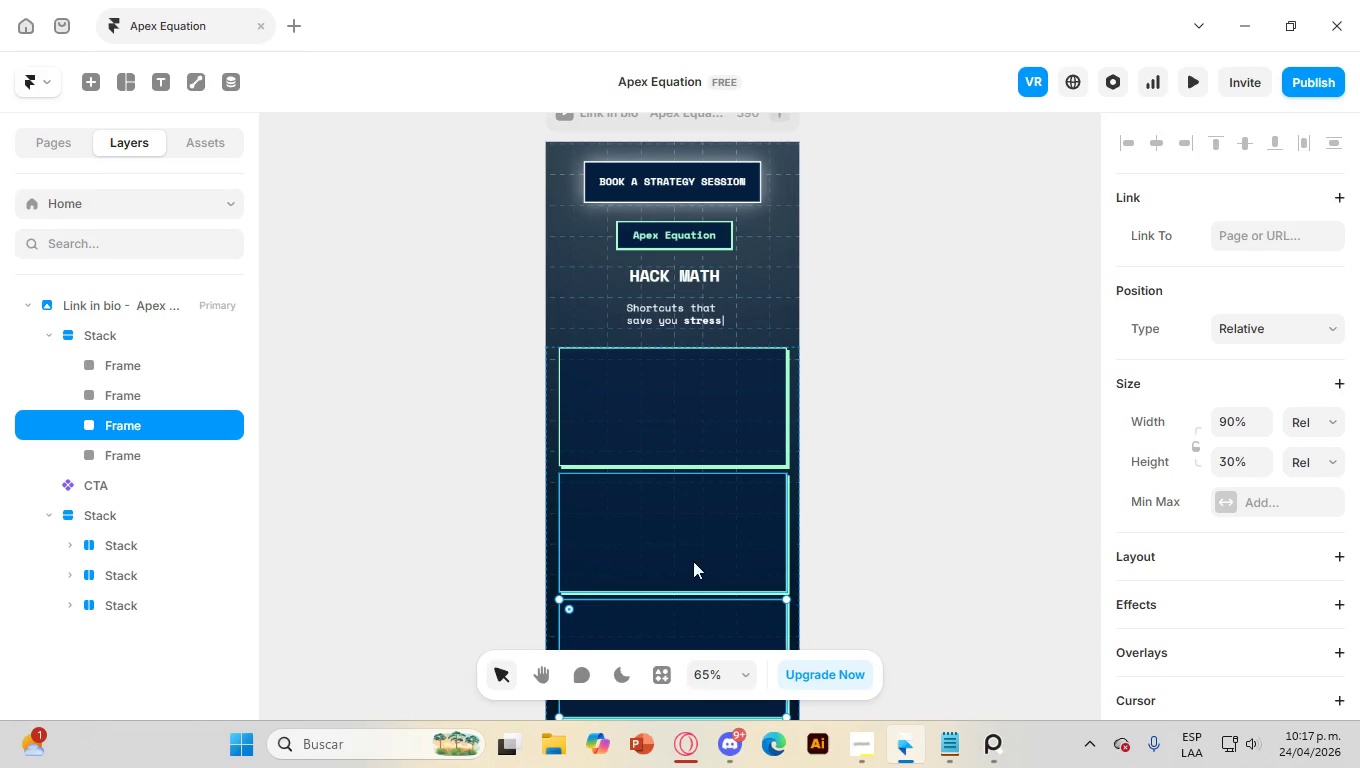 
scroll: coordinate [690, 553], scroll_direction: down, amount: 5.0
 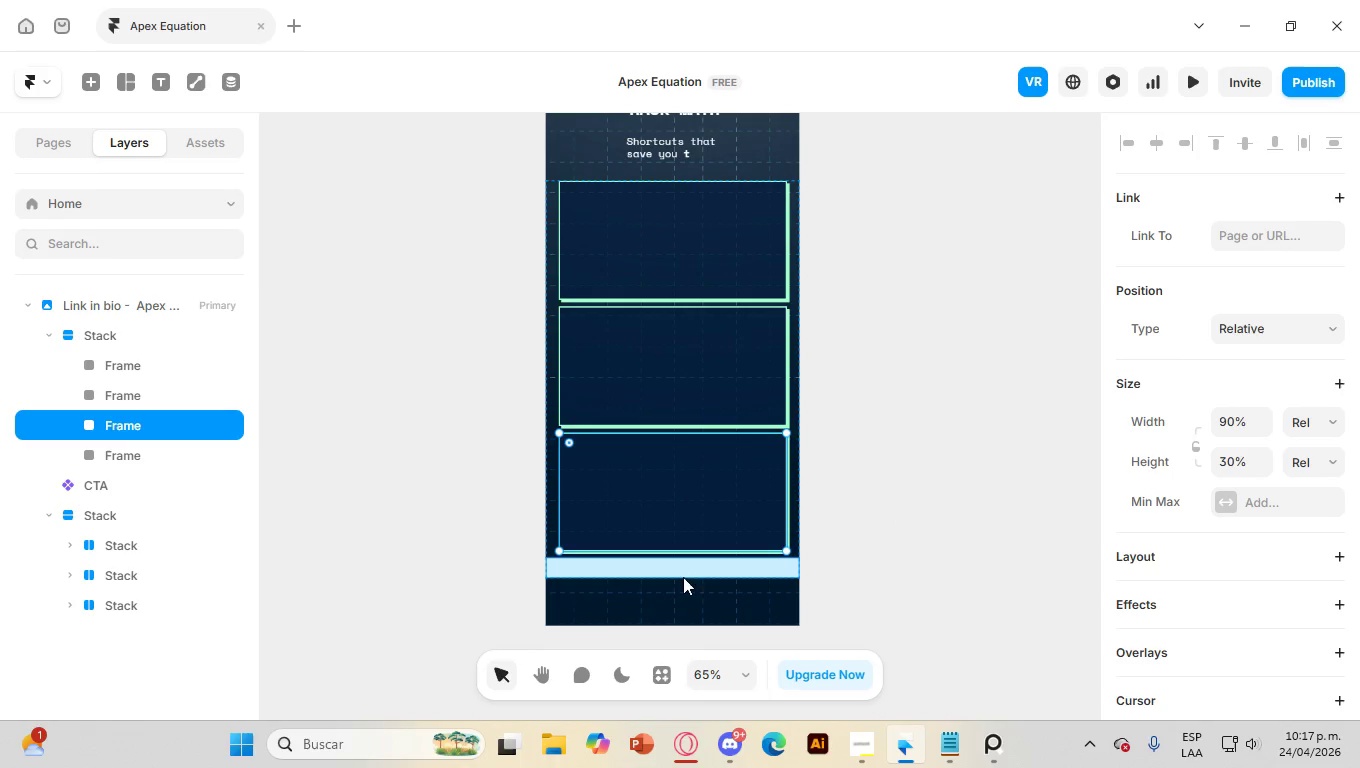 
left_click([685, 567])
 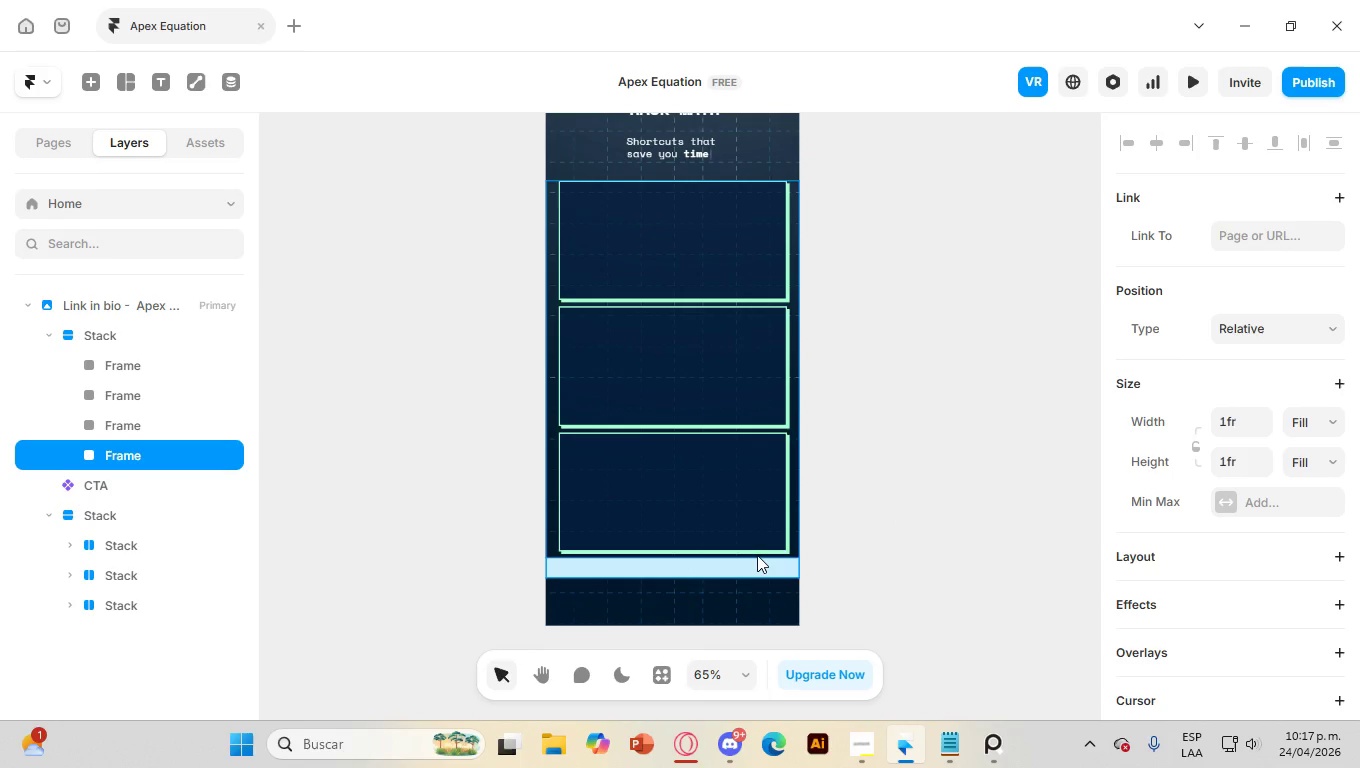 
key(Delete)
 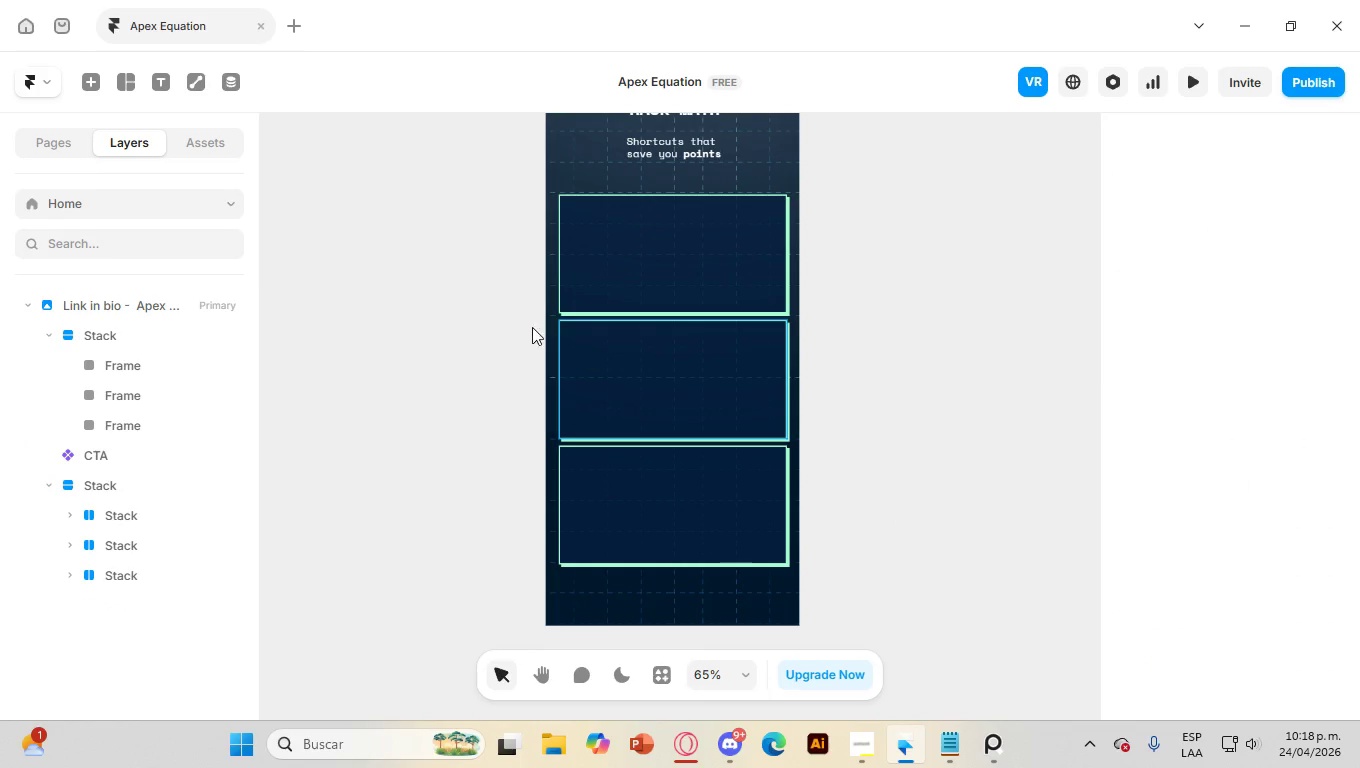 
left_click([652, 273])
 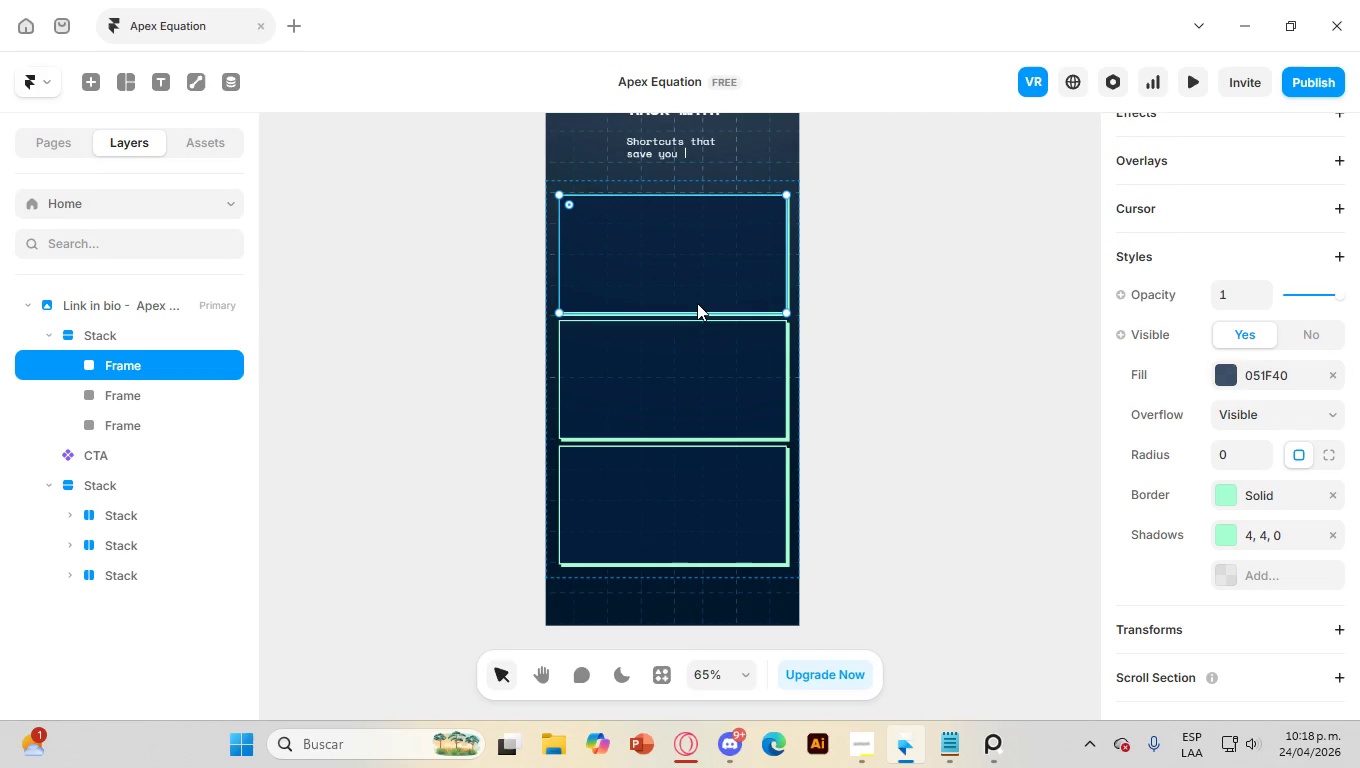 
wait(5.19)
 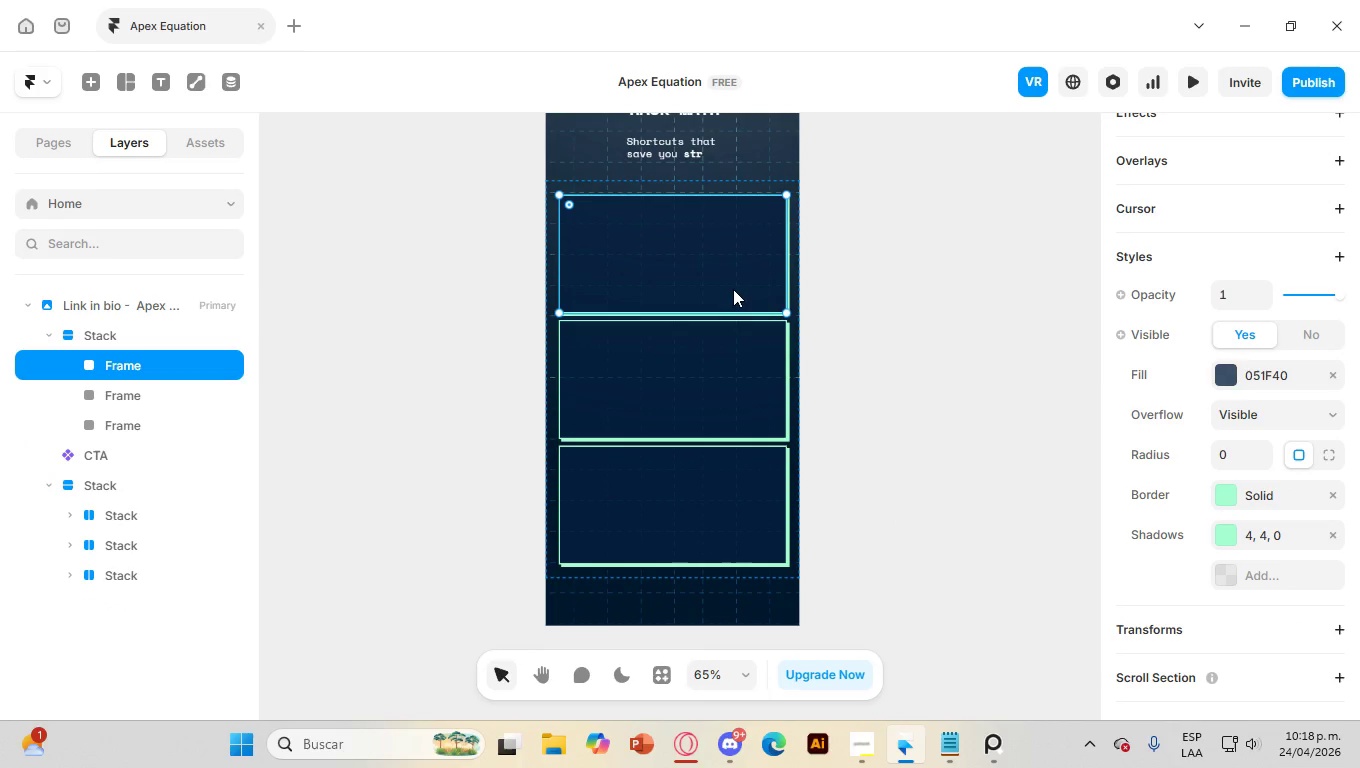 
scroll: coordinate [677, 311], scroll_direction: up, amount: 2.0
 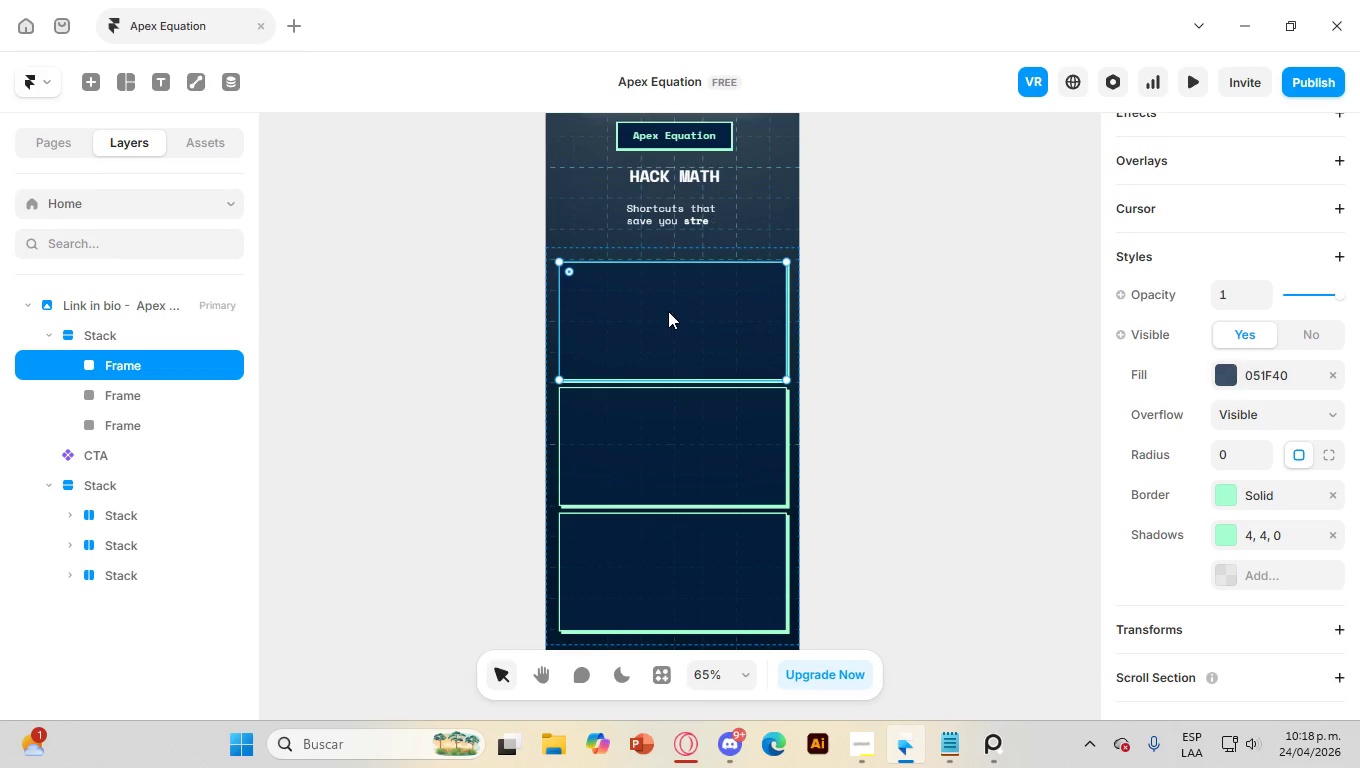 
wait(10.62)
 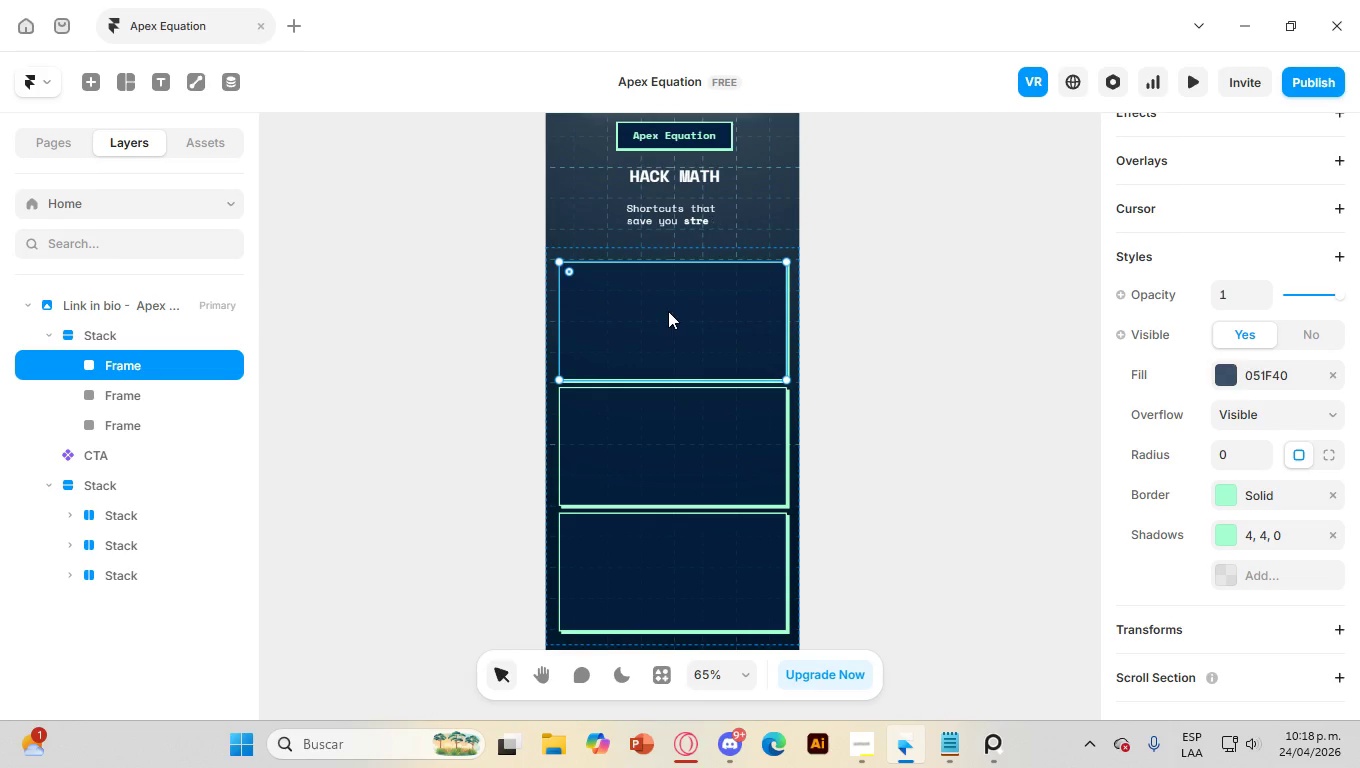 
scroll: coordinate [674, 310], scroll_direction: up, amount: 3.0
 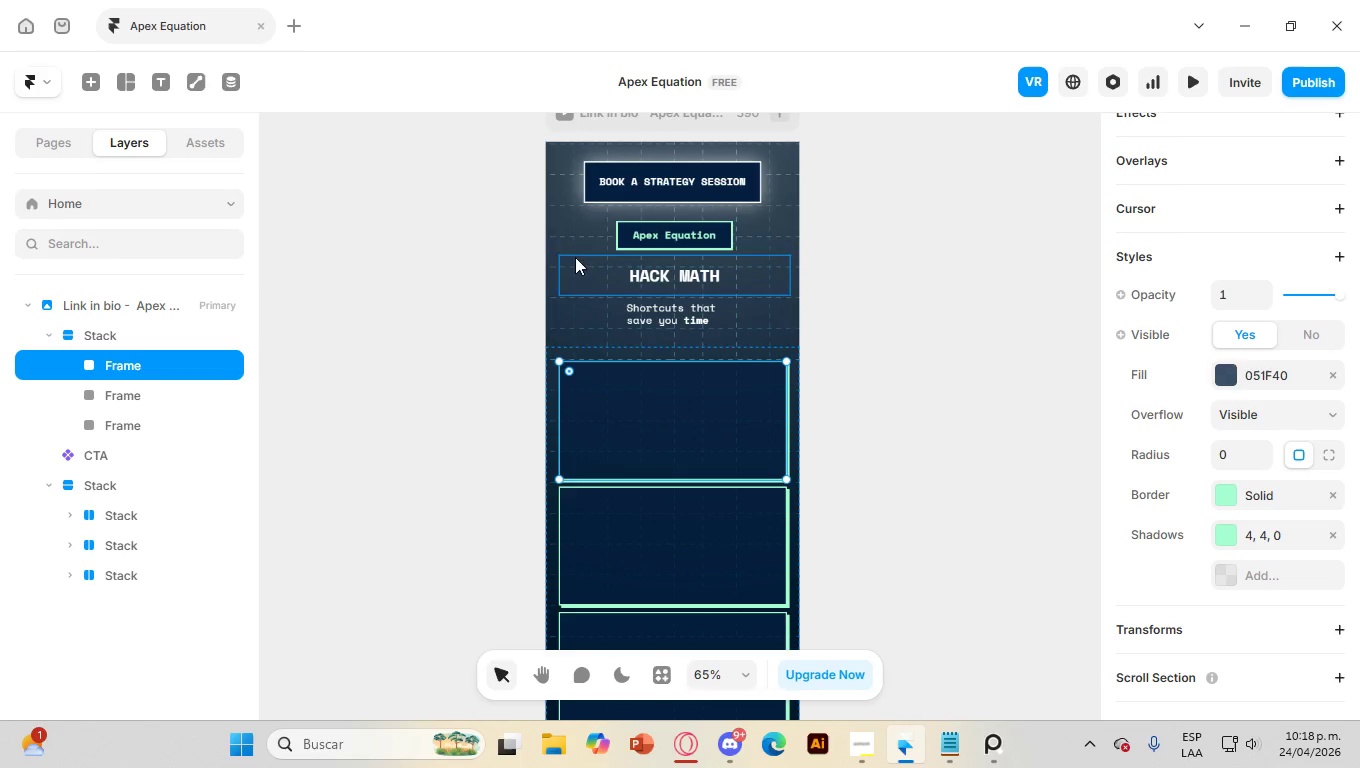 
wait(7.52)
 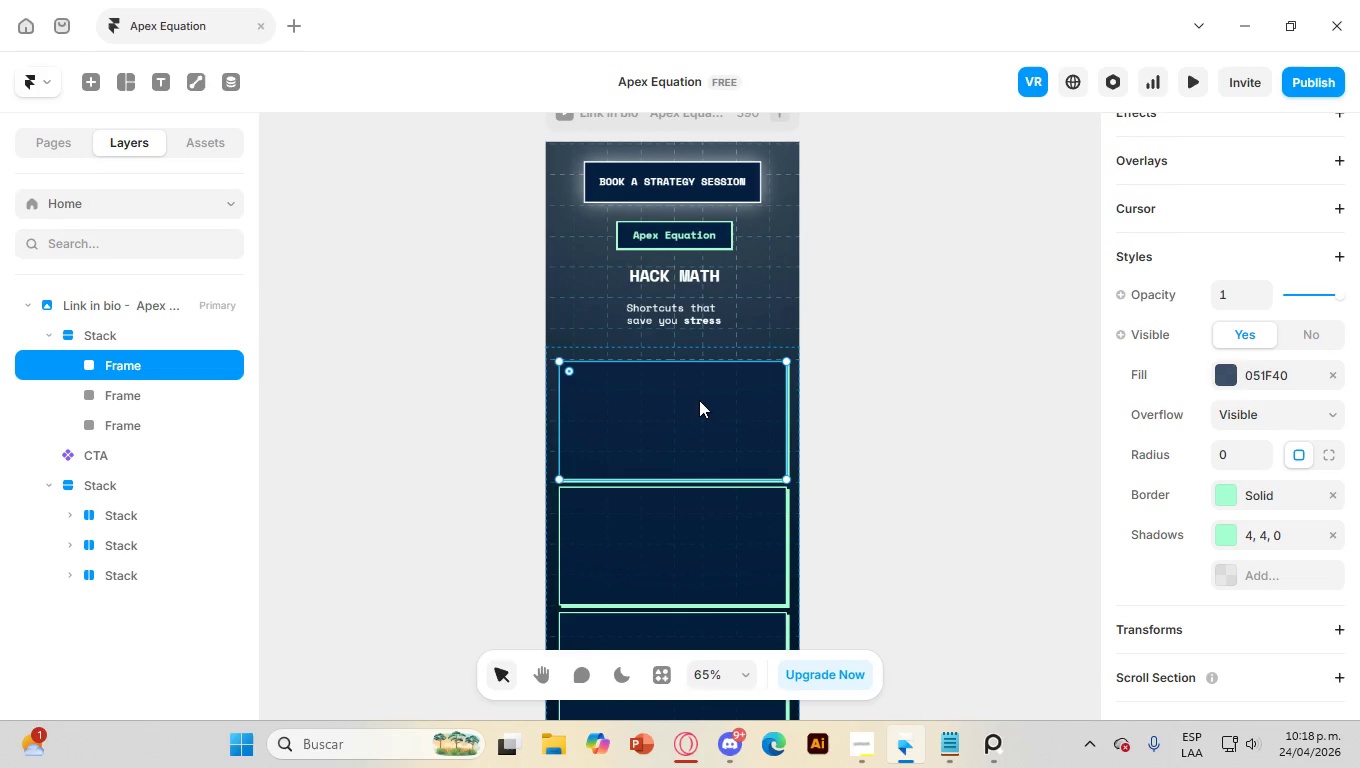 
left_click([599, 239])
 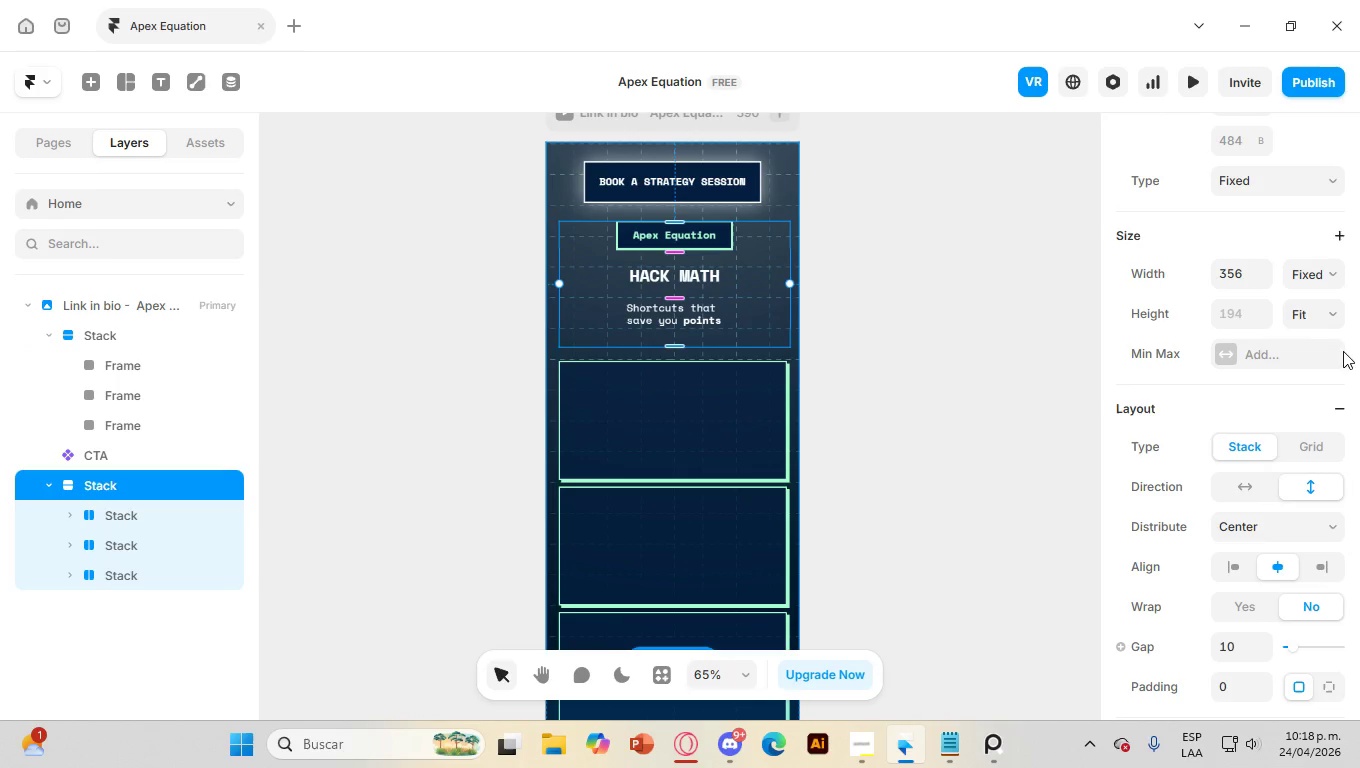 
scroll: coordinate [1163, 495], scroll_direction: down, amount: 6.0
 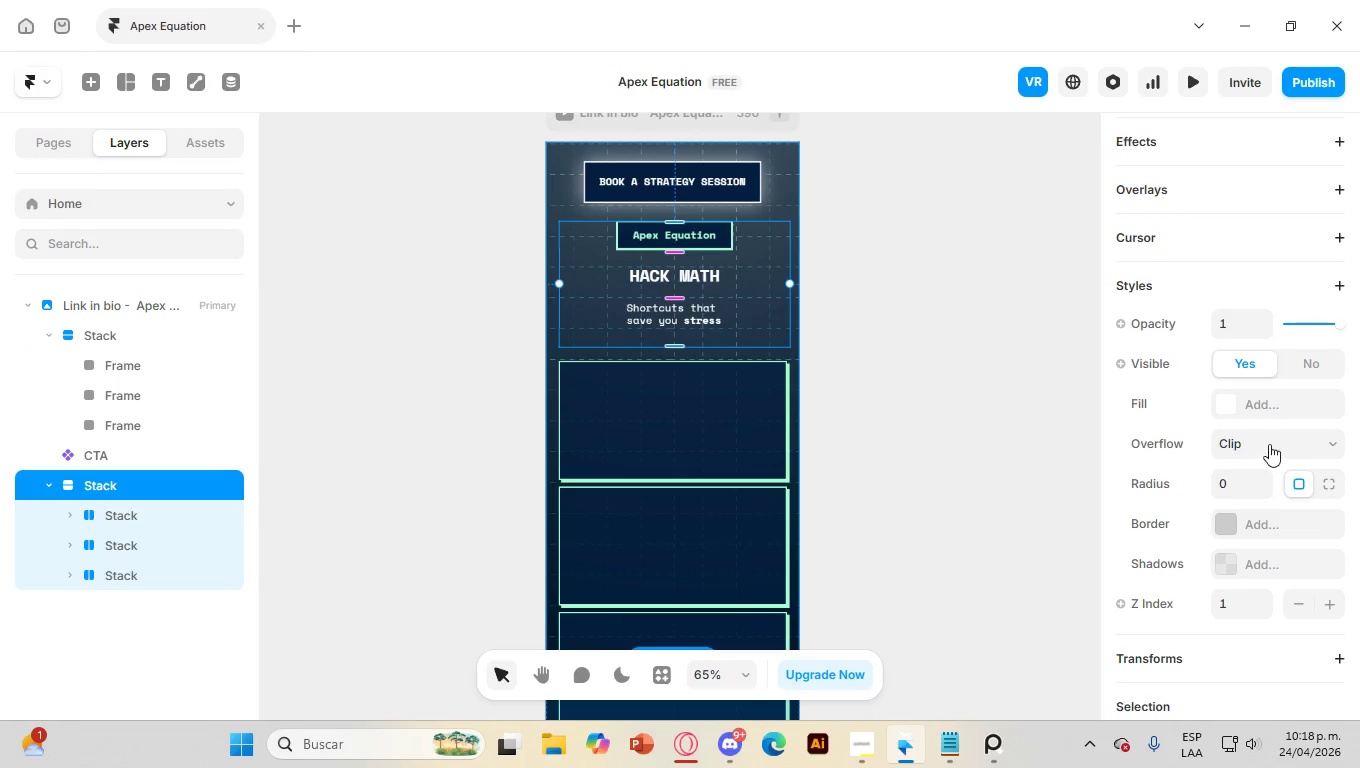 
left_click([1321, 444])
 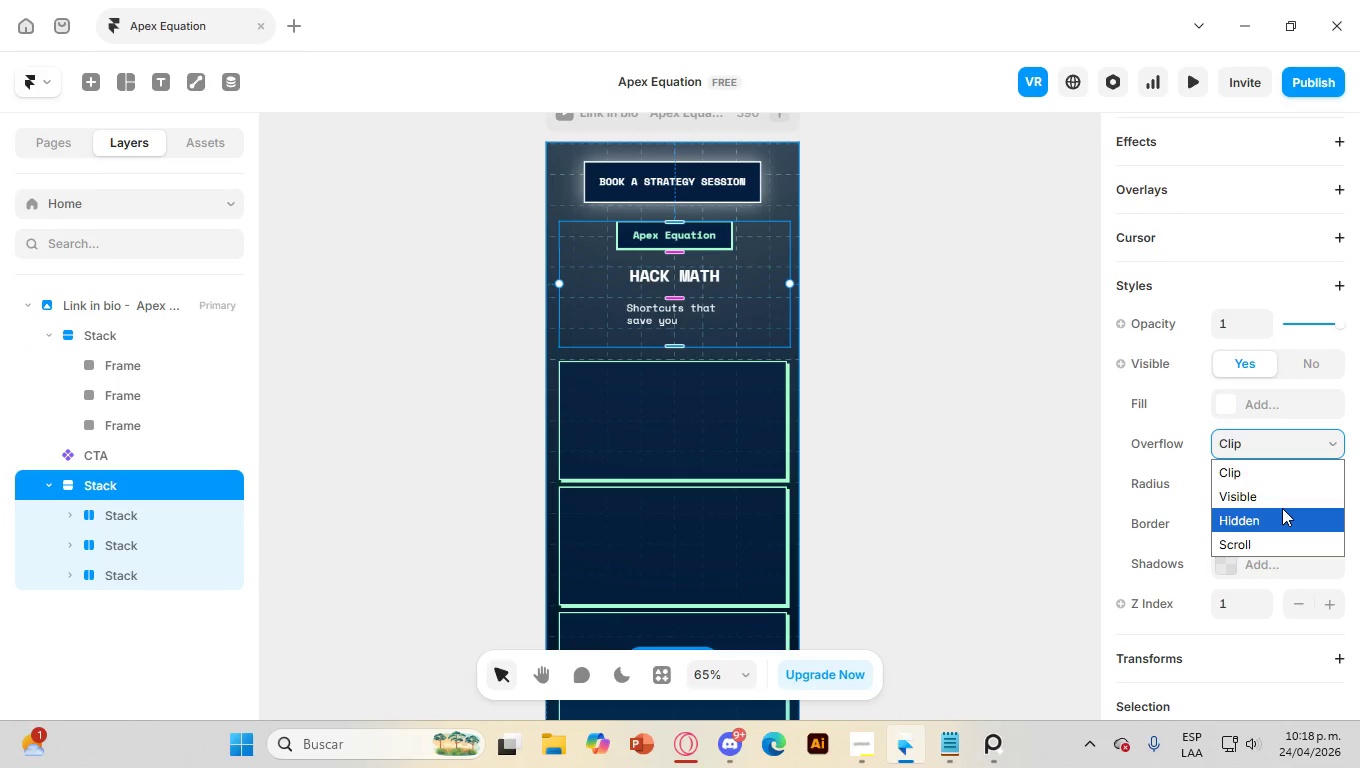 
left_click([1282, 508])
 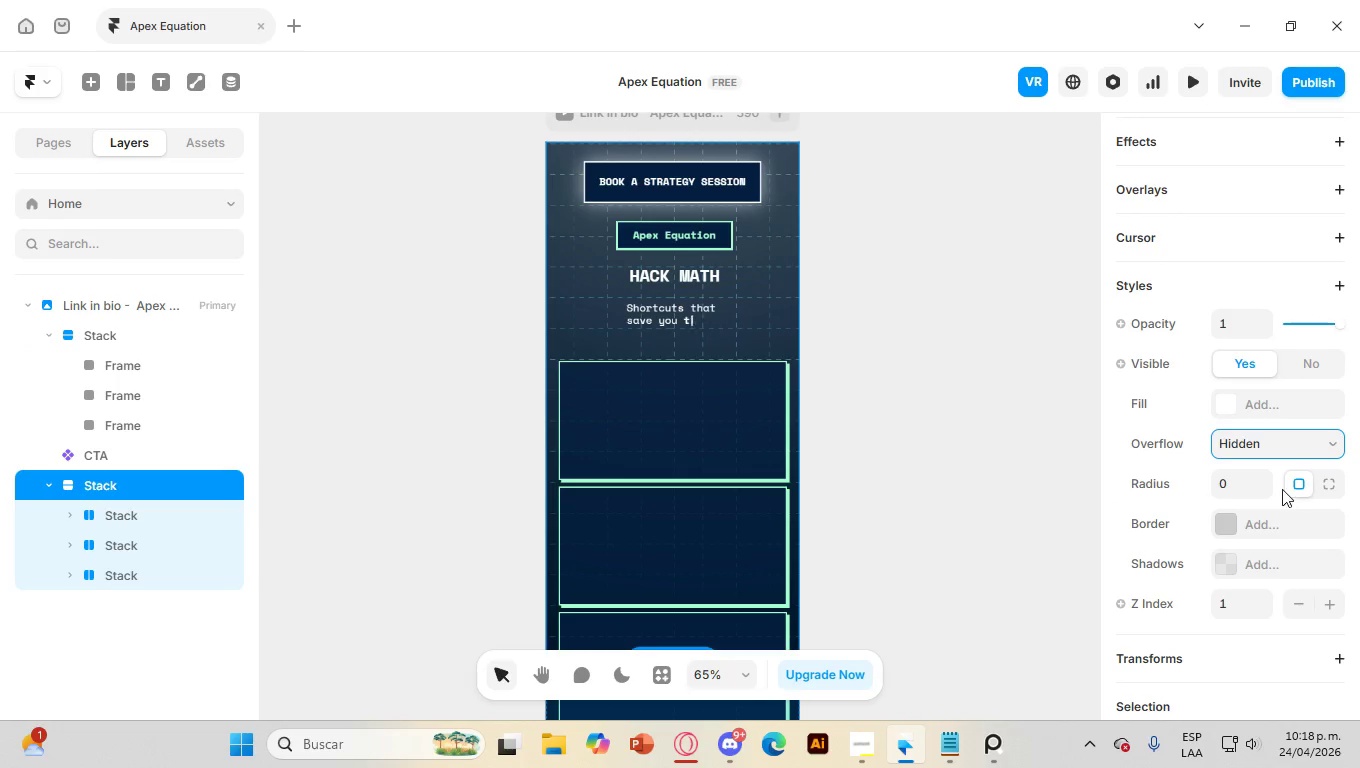 
left_click([1309, 440])
 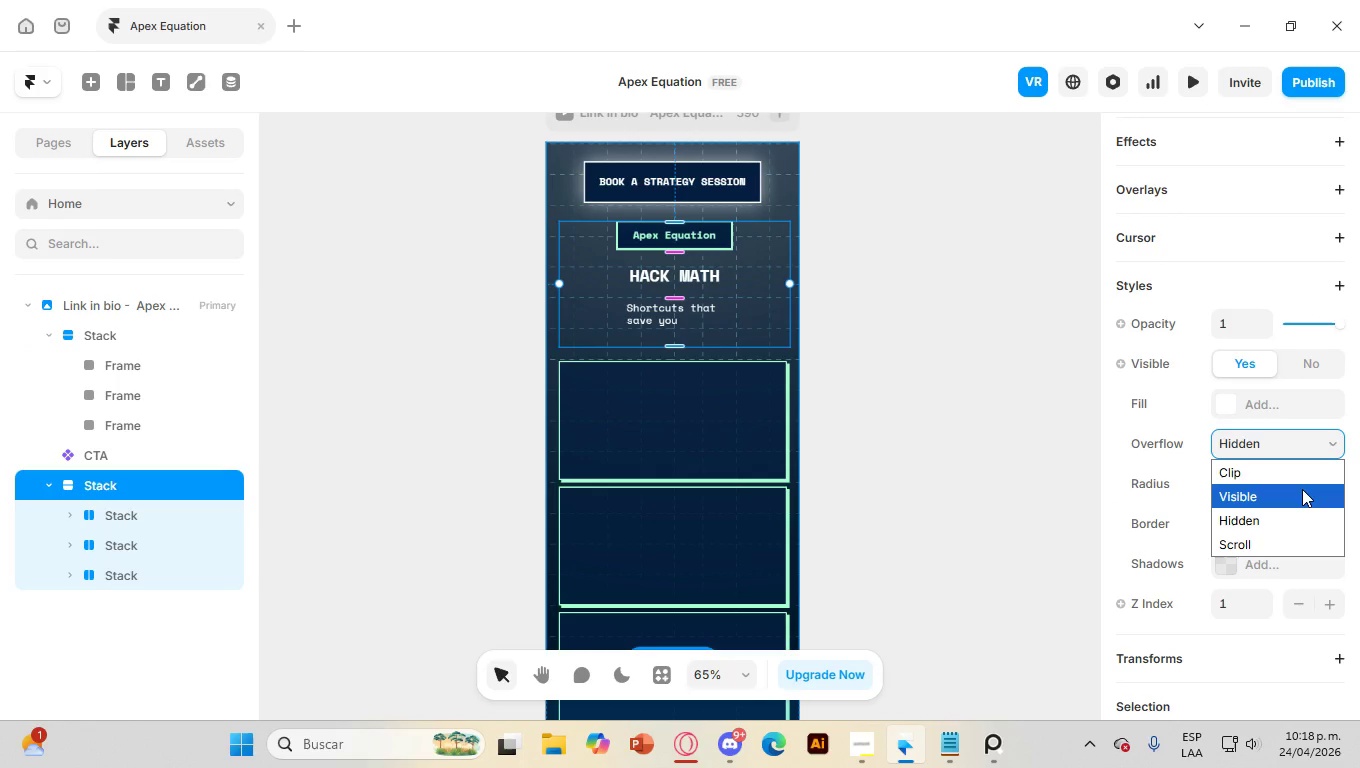 
left_click([1302, 489])
 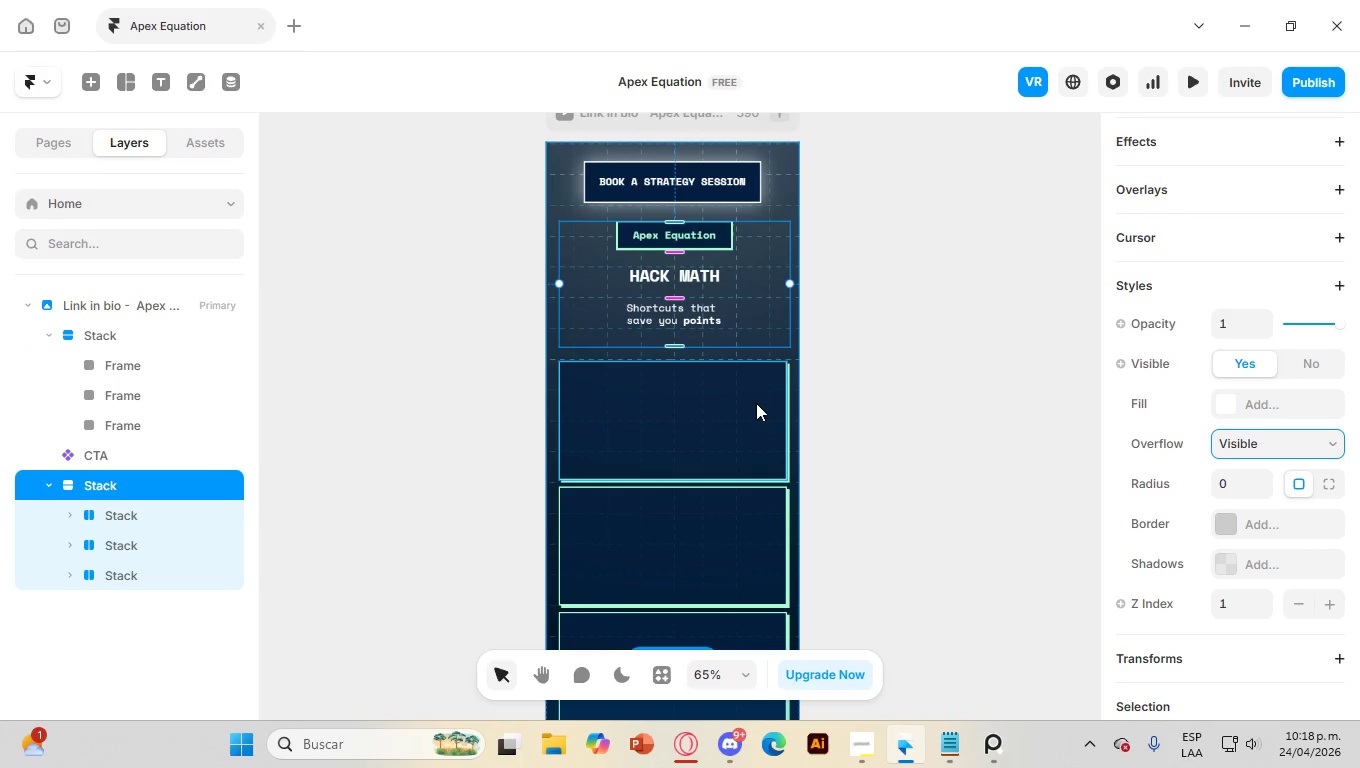 
left_click([754, 403])
 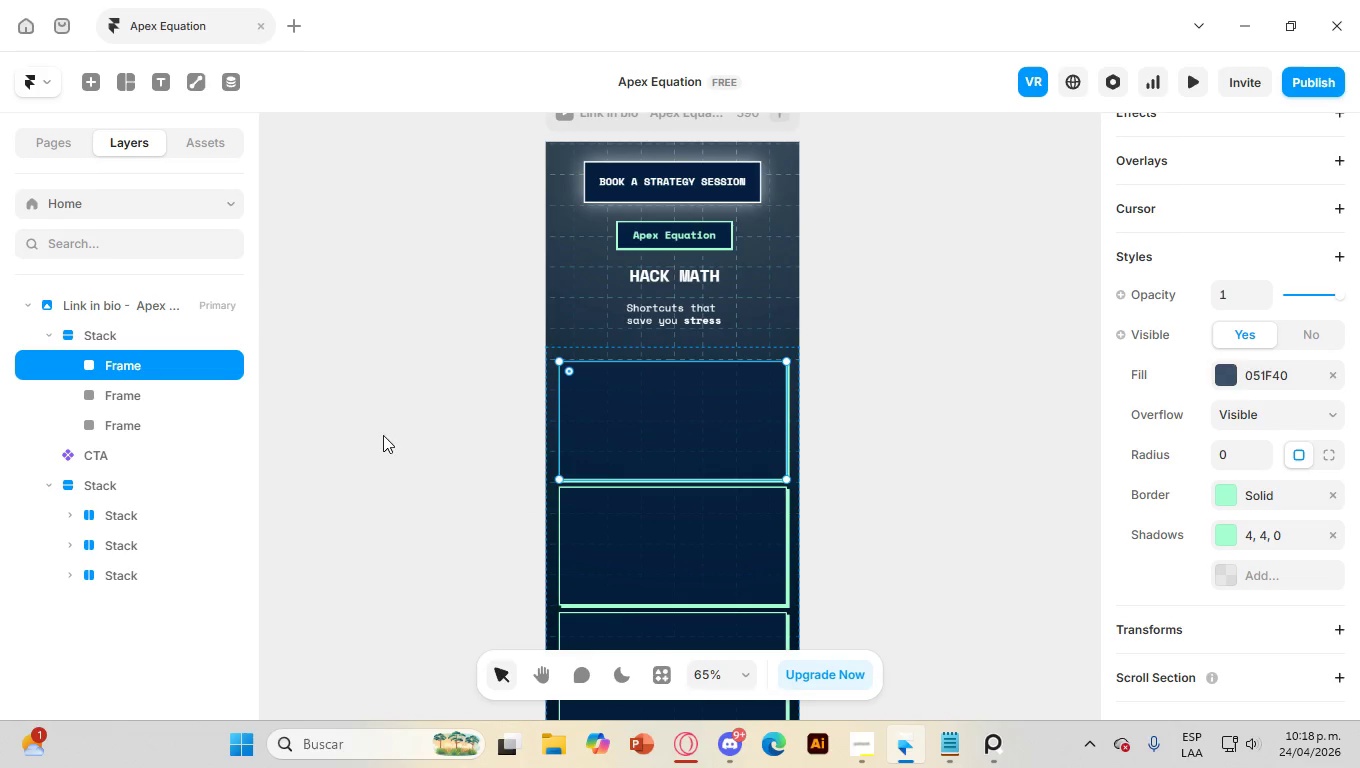 
left_click([115, 327])
 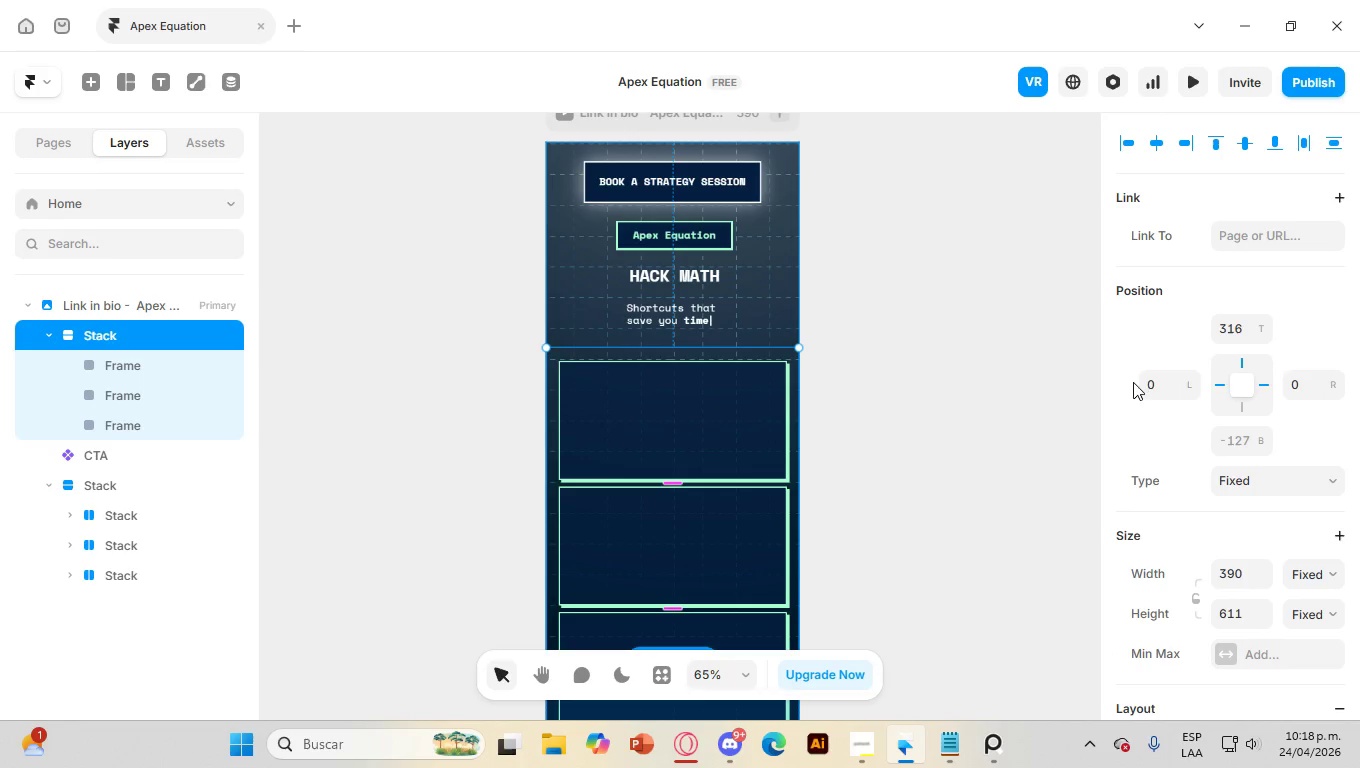 
scroll: coordinate [1239, 427], scroll_direction: down, amount: 9.0
 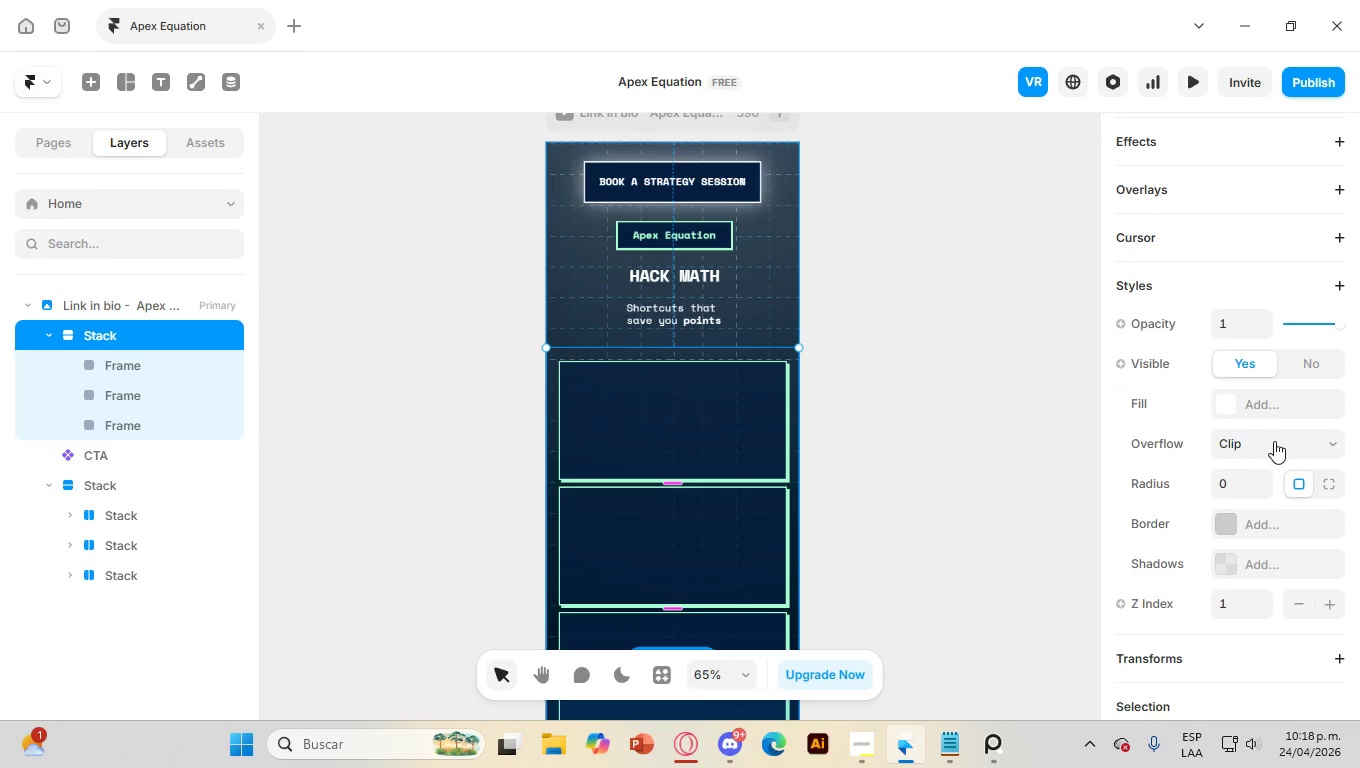 
left_click([1274, 441])
 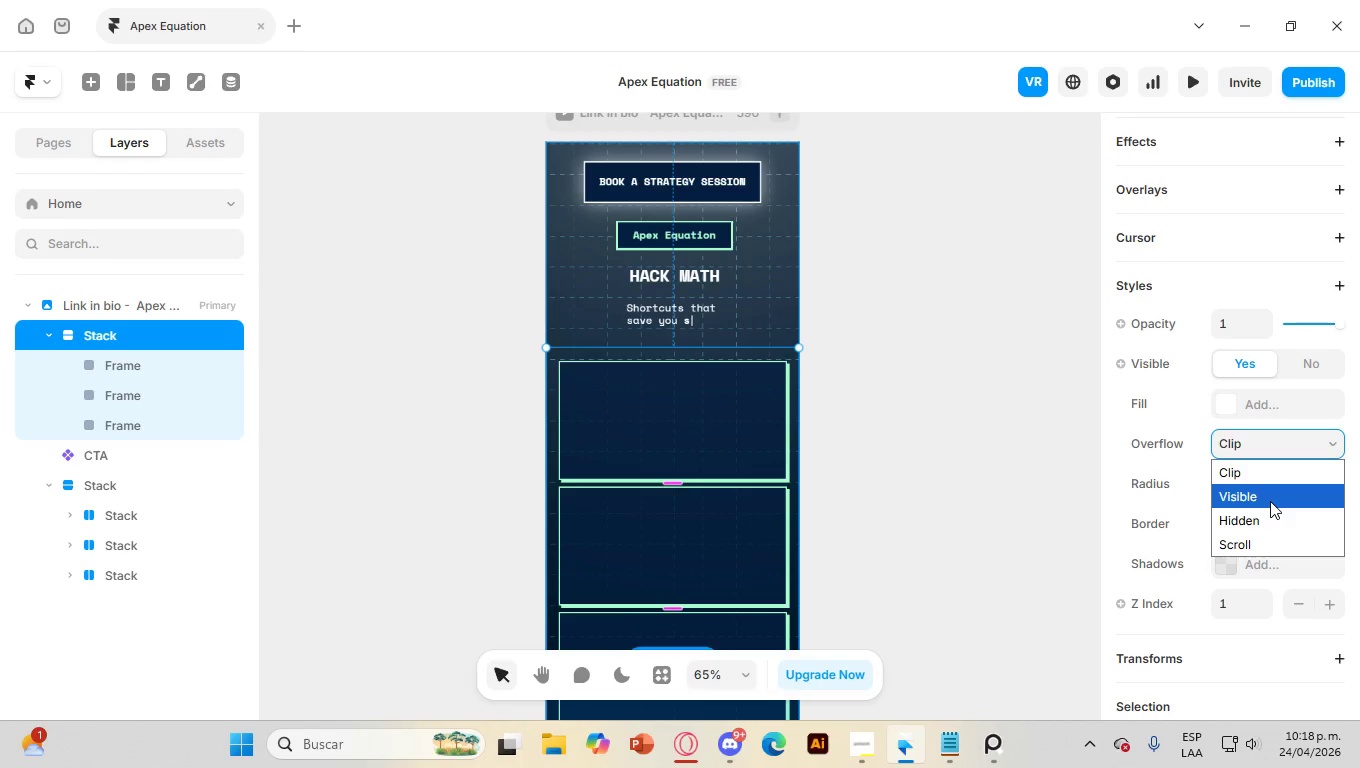 
left_click([1265, 515])
 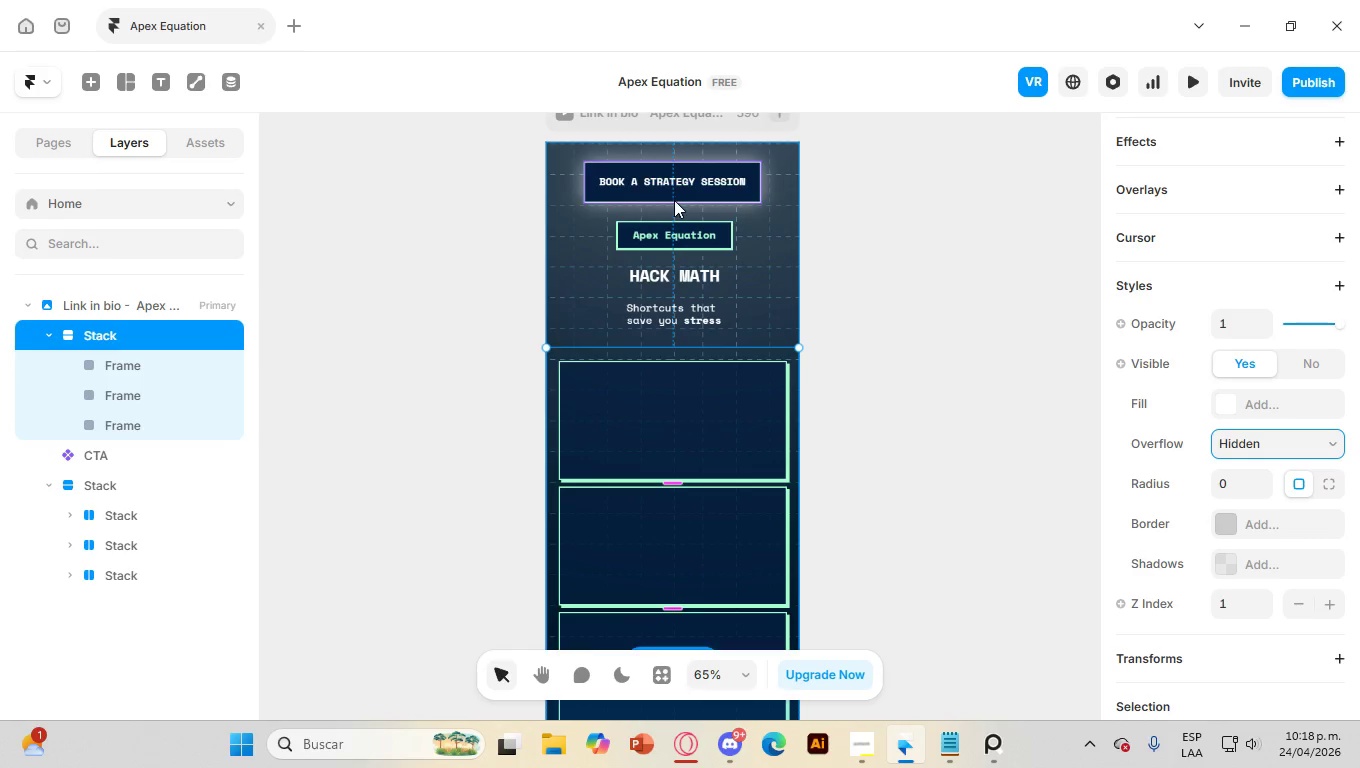 
left_click([692, 178])
 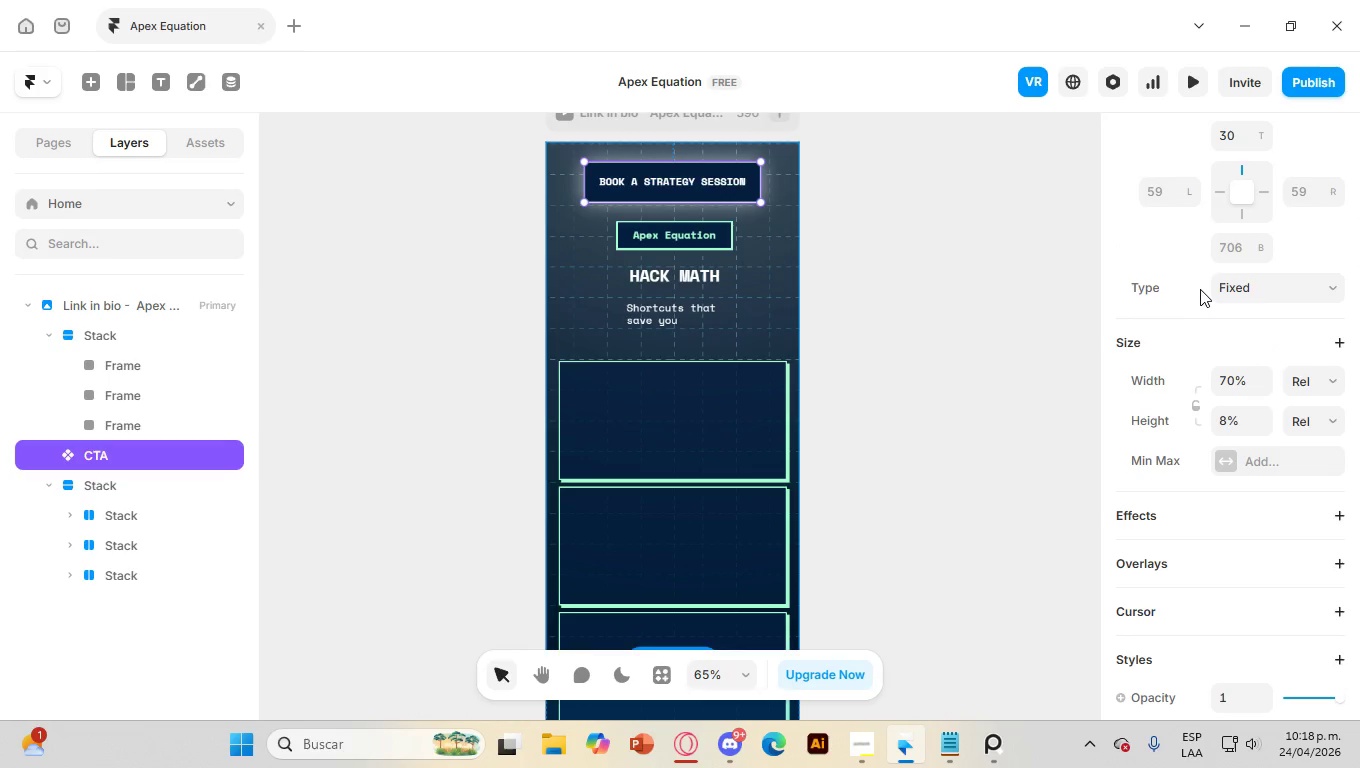 
scroll: coordinate [1194, 283], scroll_direction: up, amount: 3.0
 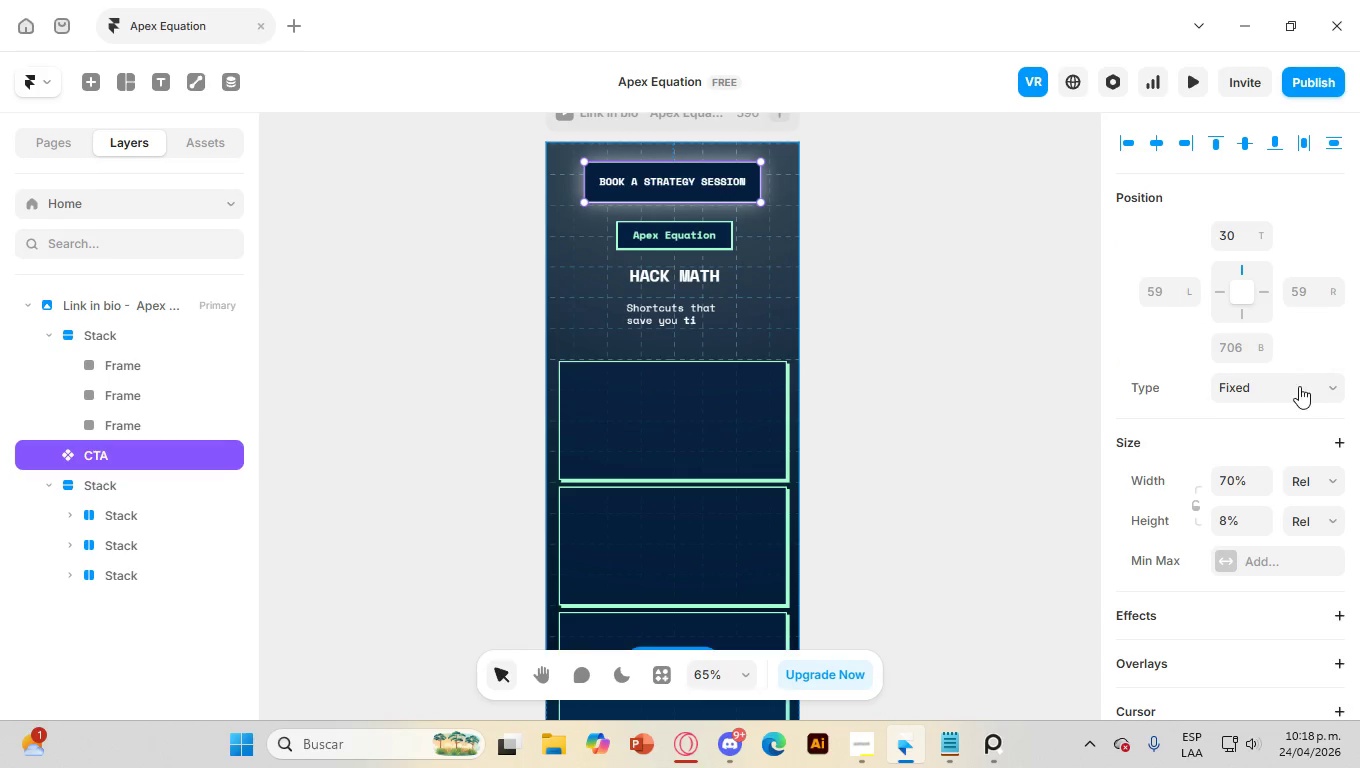 
left_click([1299, 386])
 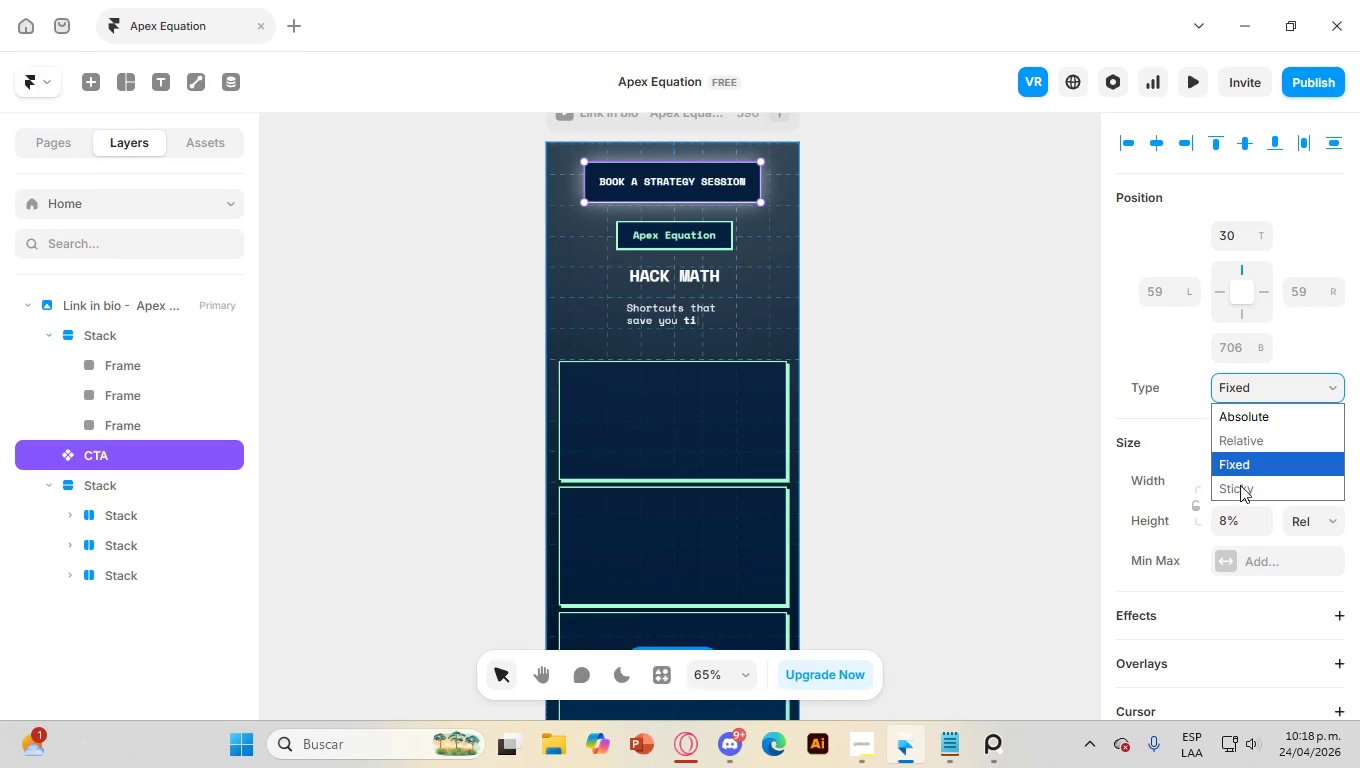 
double_click([1240, 485])
 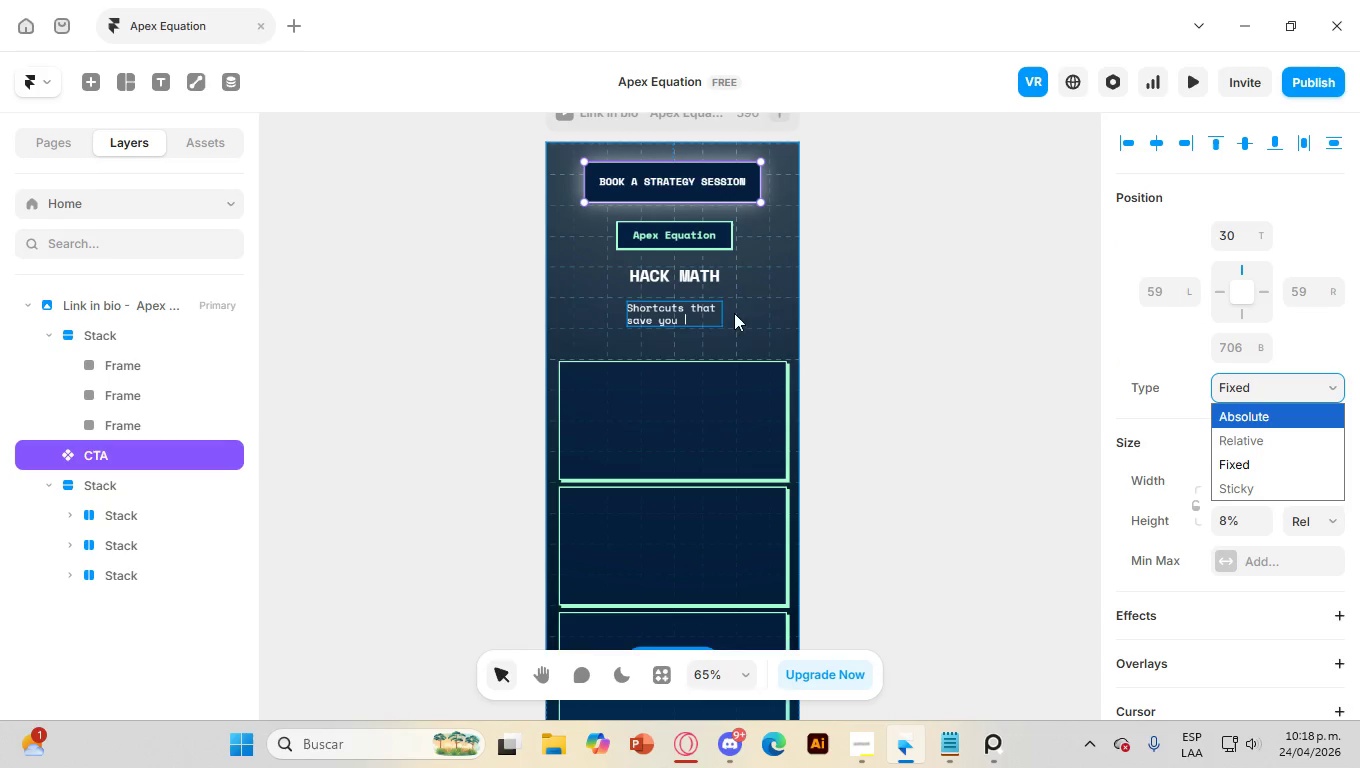 
left_click([857, 301])
 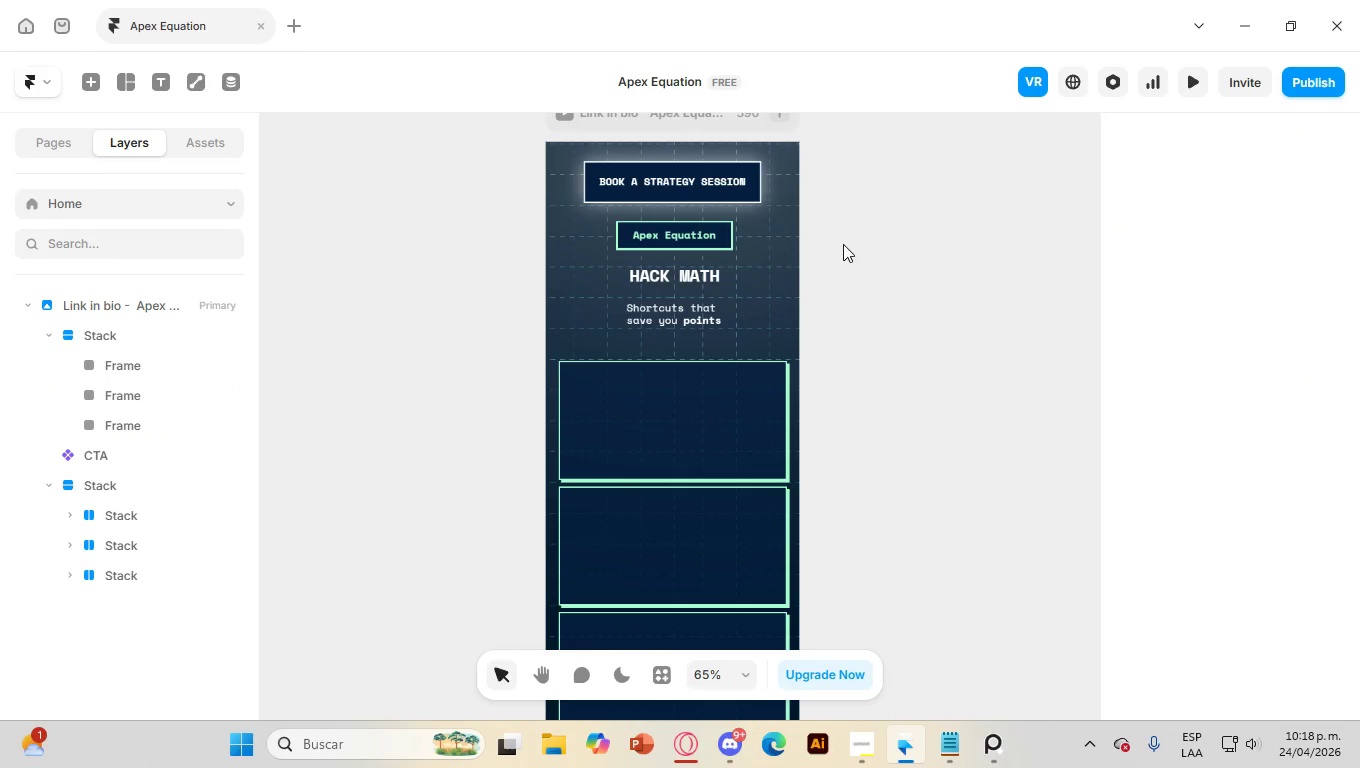 
left_click_drag(start_coordinate=[840, 239], to_coordinate=[504, 636])
 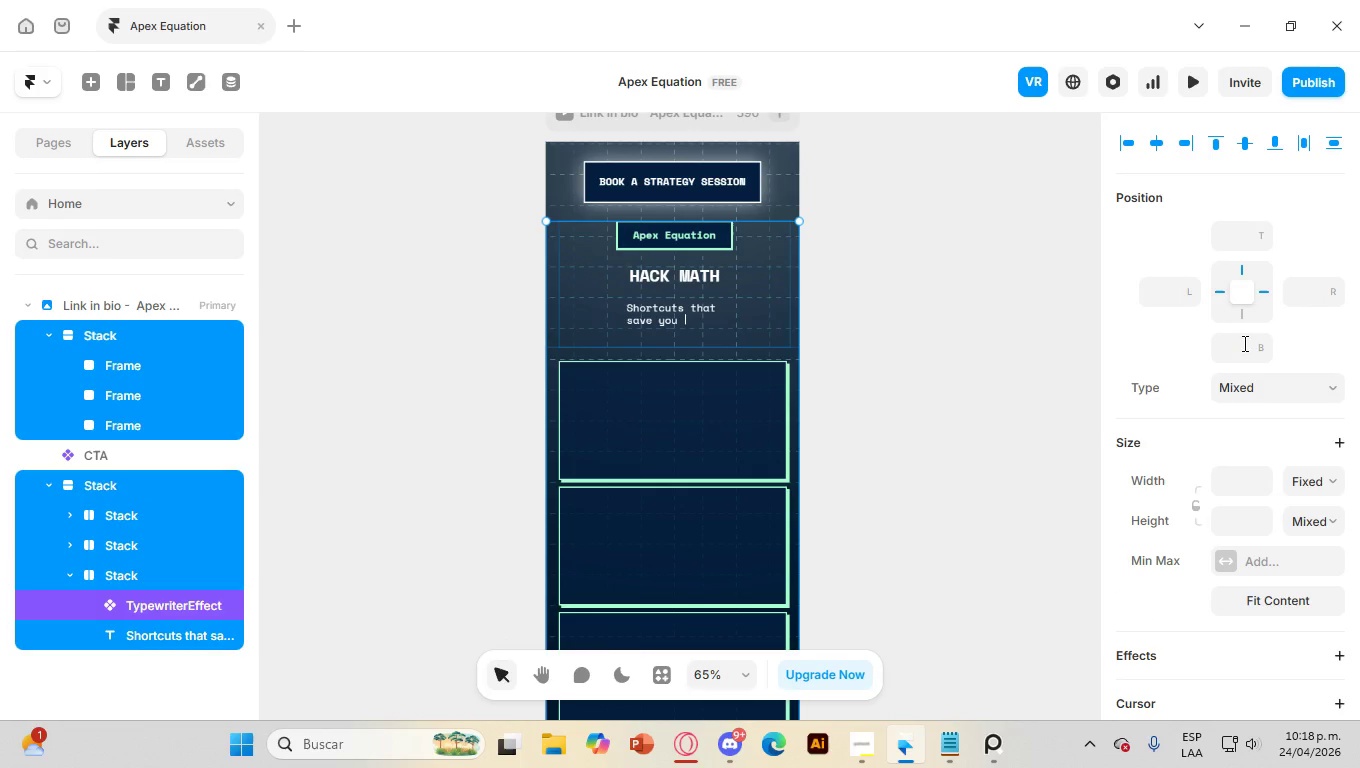 
scroll: coordinate [1212, 325], scroll_direction: down, amount: 12.0
 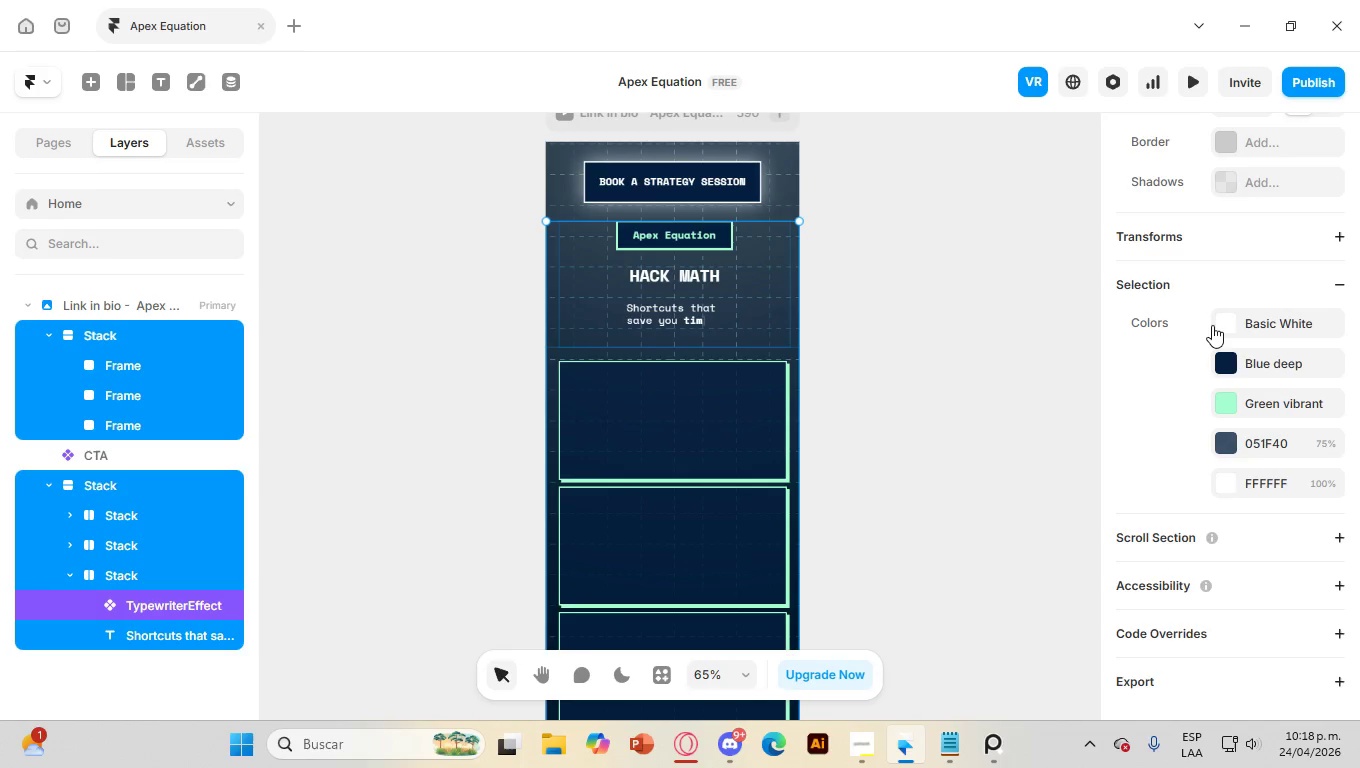 
scroll: coordinate [1179, 374], scroll_direction: up, amount: 10.0
 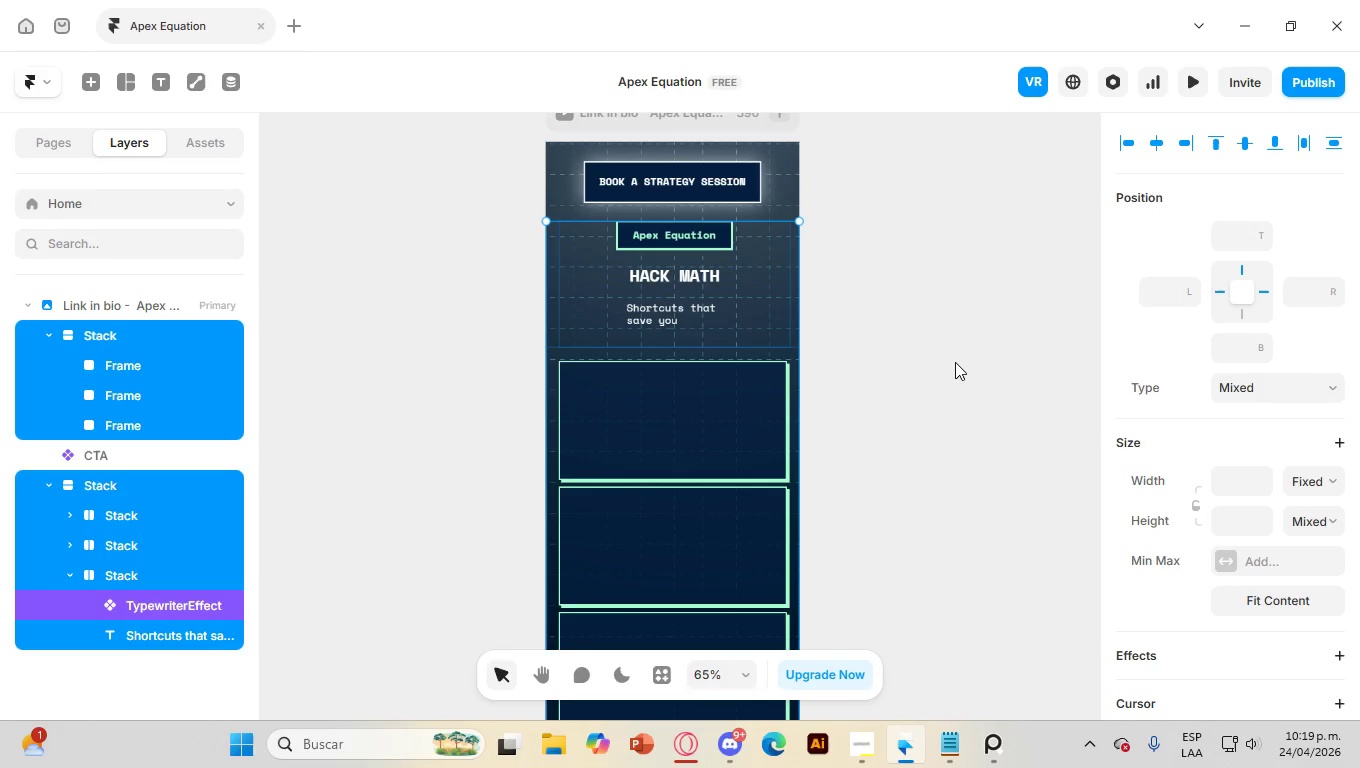 
left_click([955, 362])
 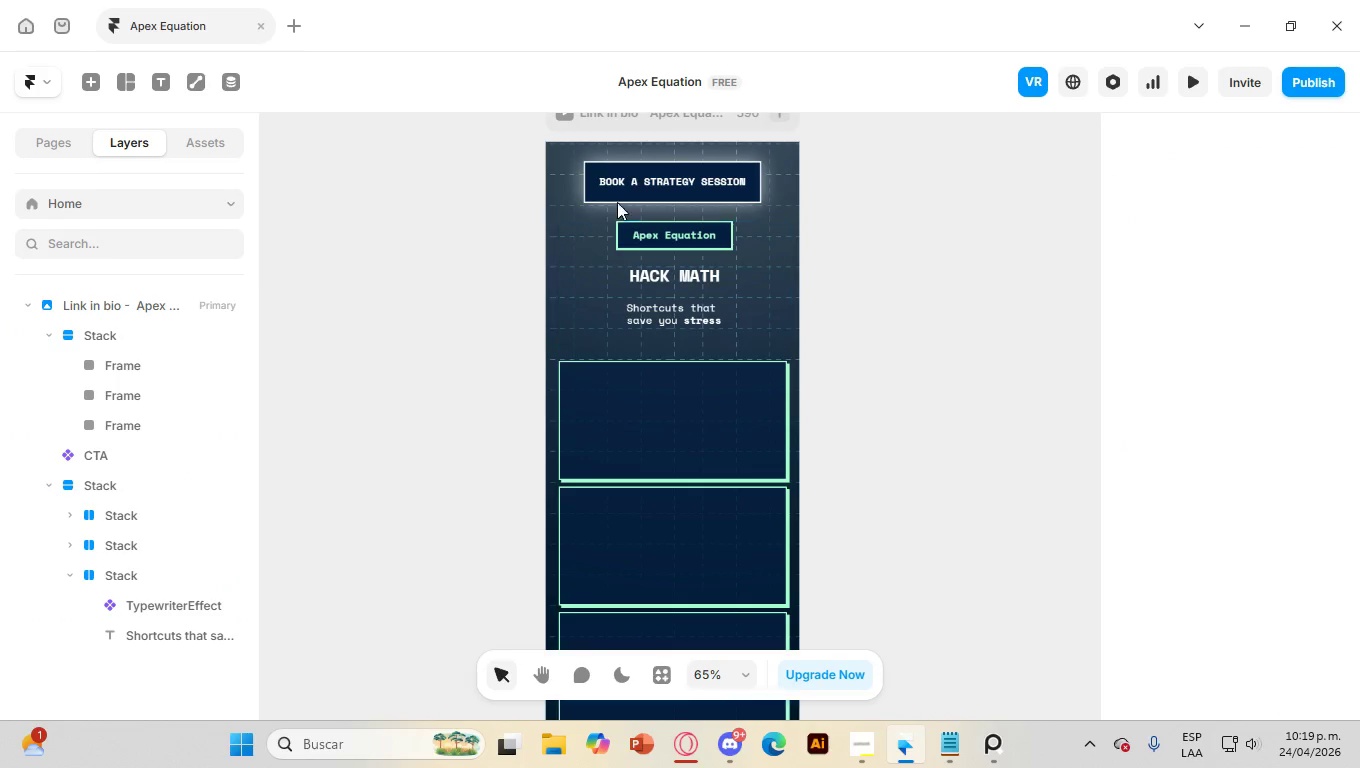 
left_click([636, 195])
 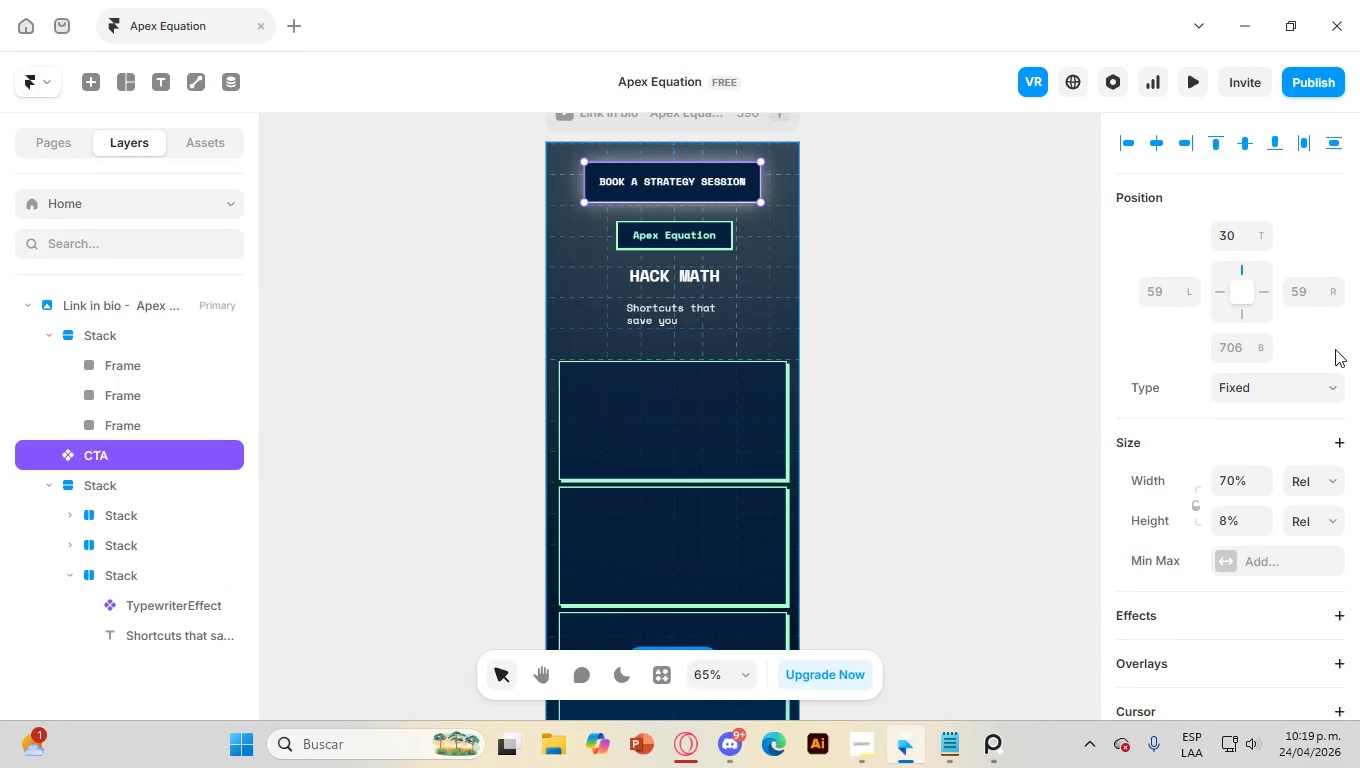 
scroll: coordinate [1299, 371], scroll_direction: down, amount: 2.0
 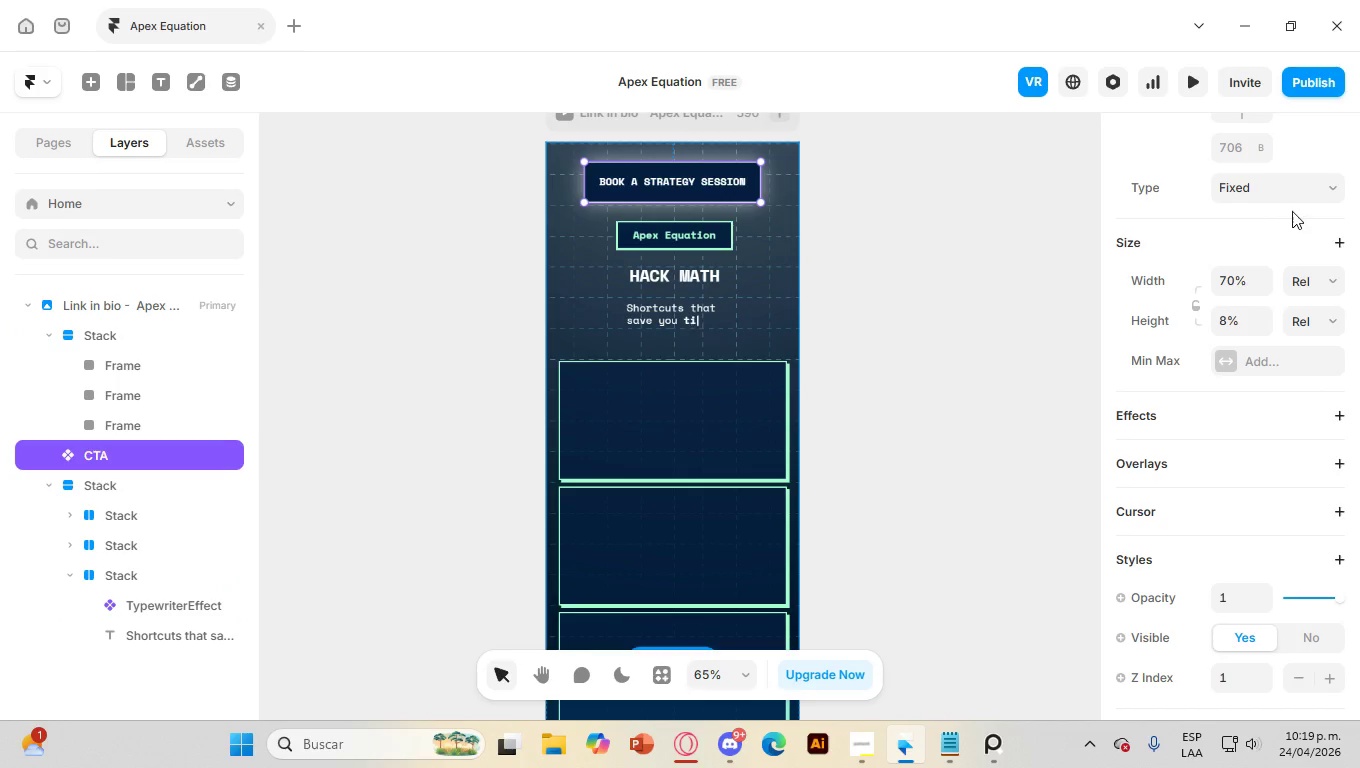 
left_click([1292, 188])
 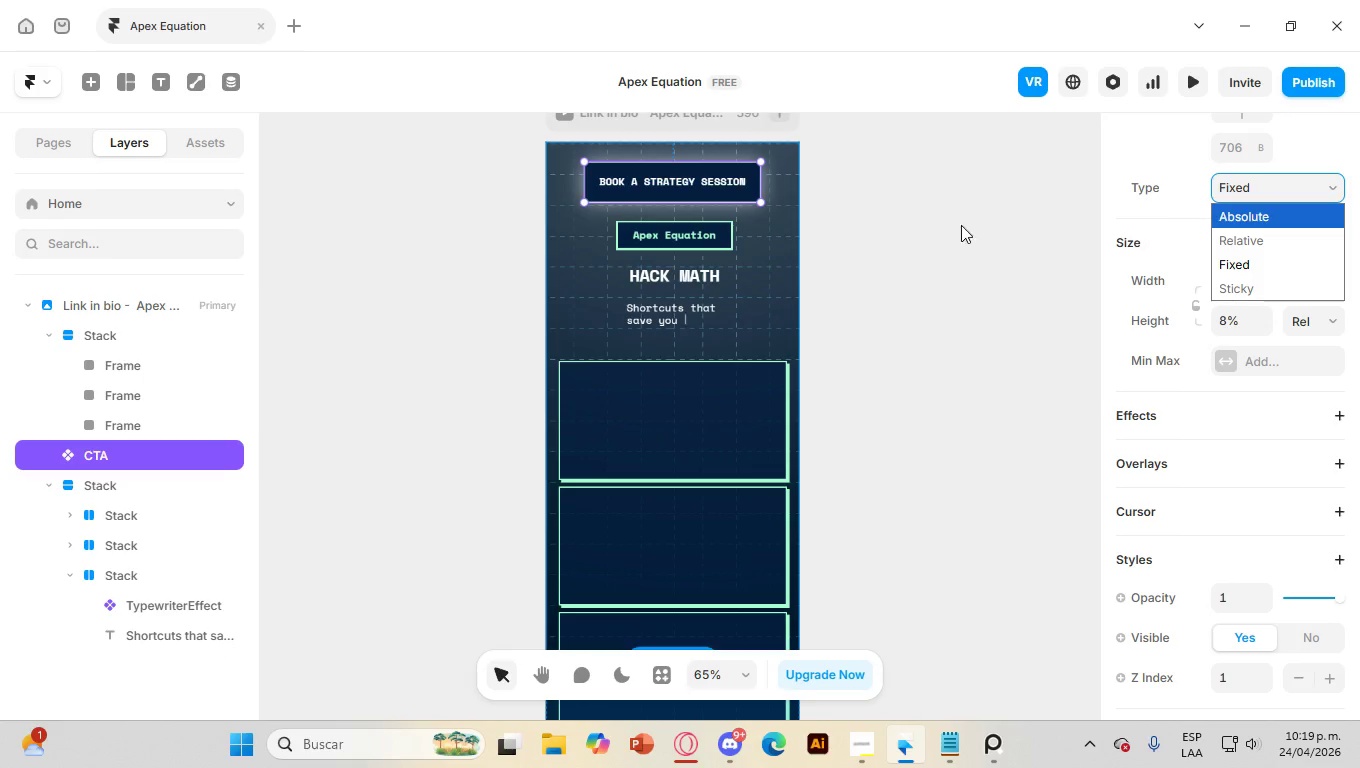 
left_click([925, 226])
 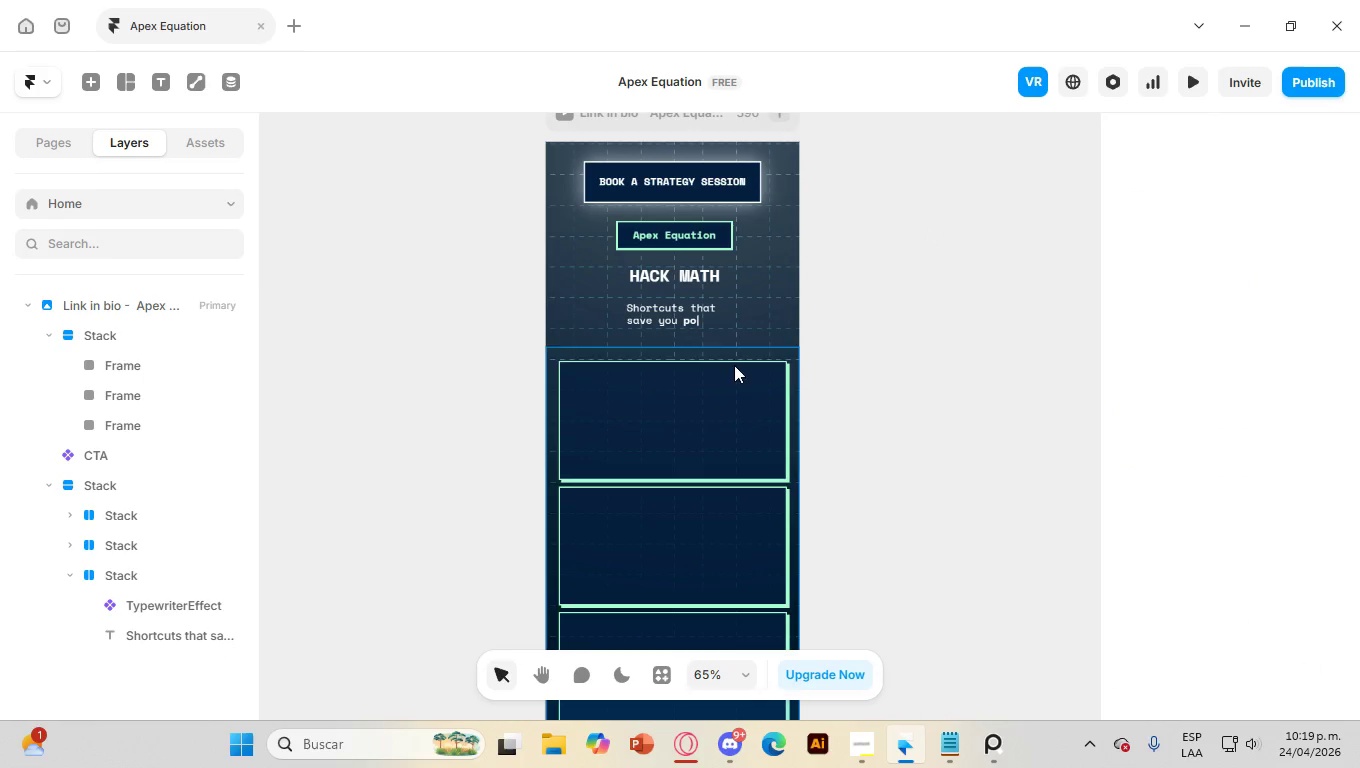 
left_click([685, 399])
 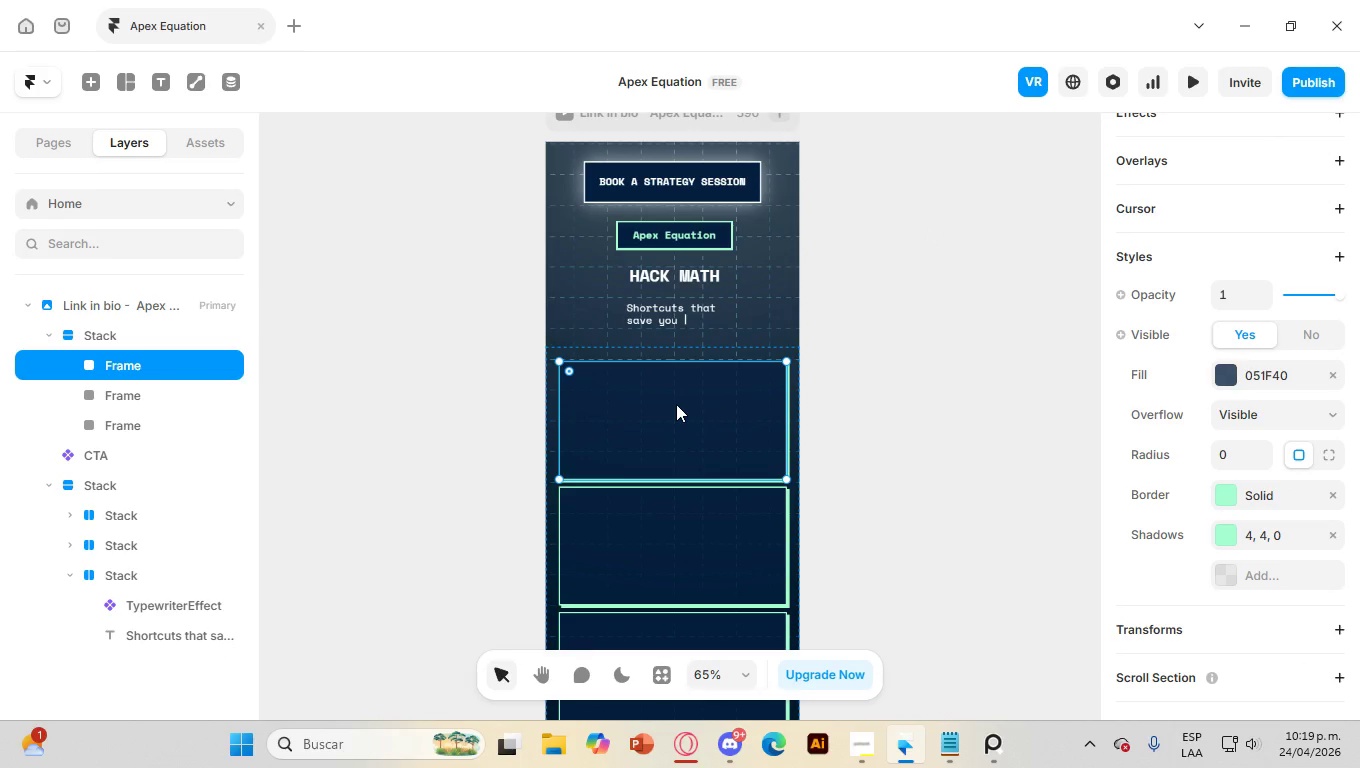 
wait(7.8)
 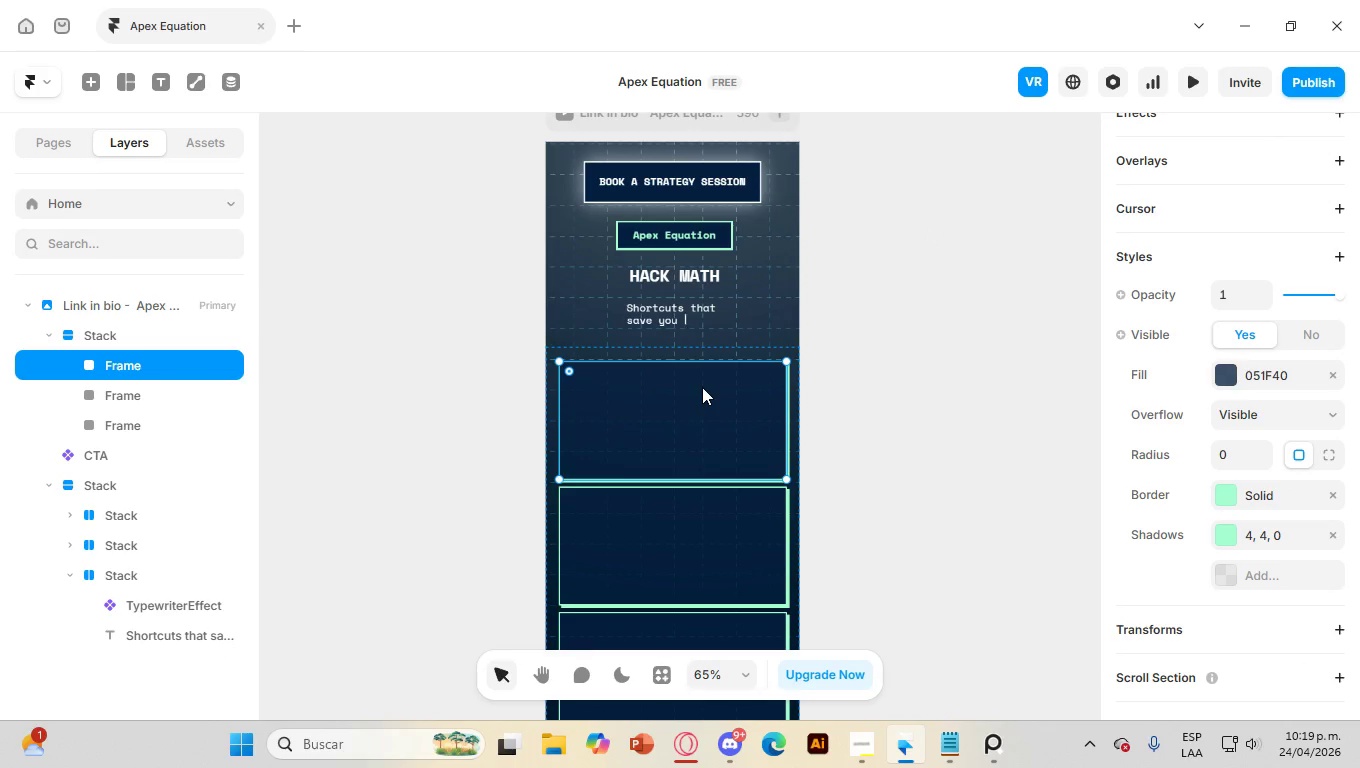 
left_click([118, 85])
 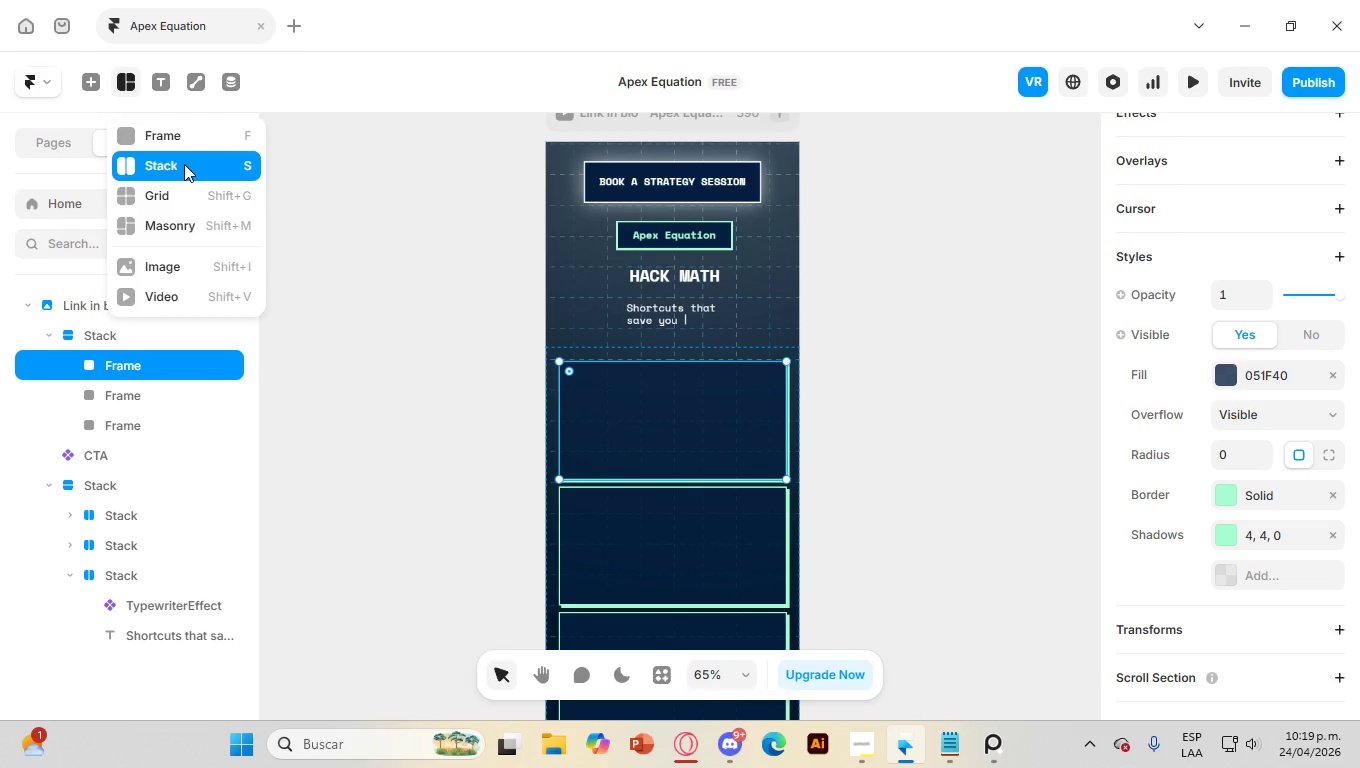 
left_click([184, 164])
 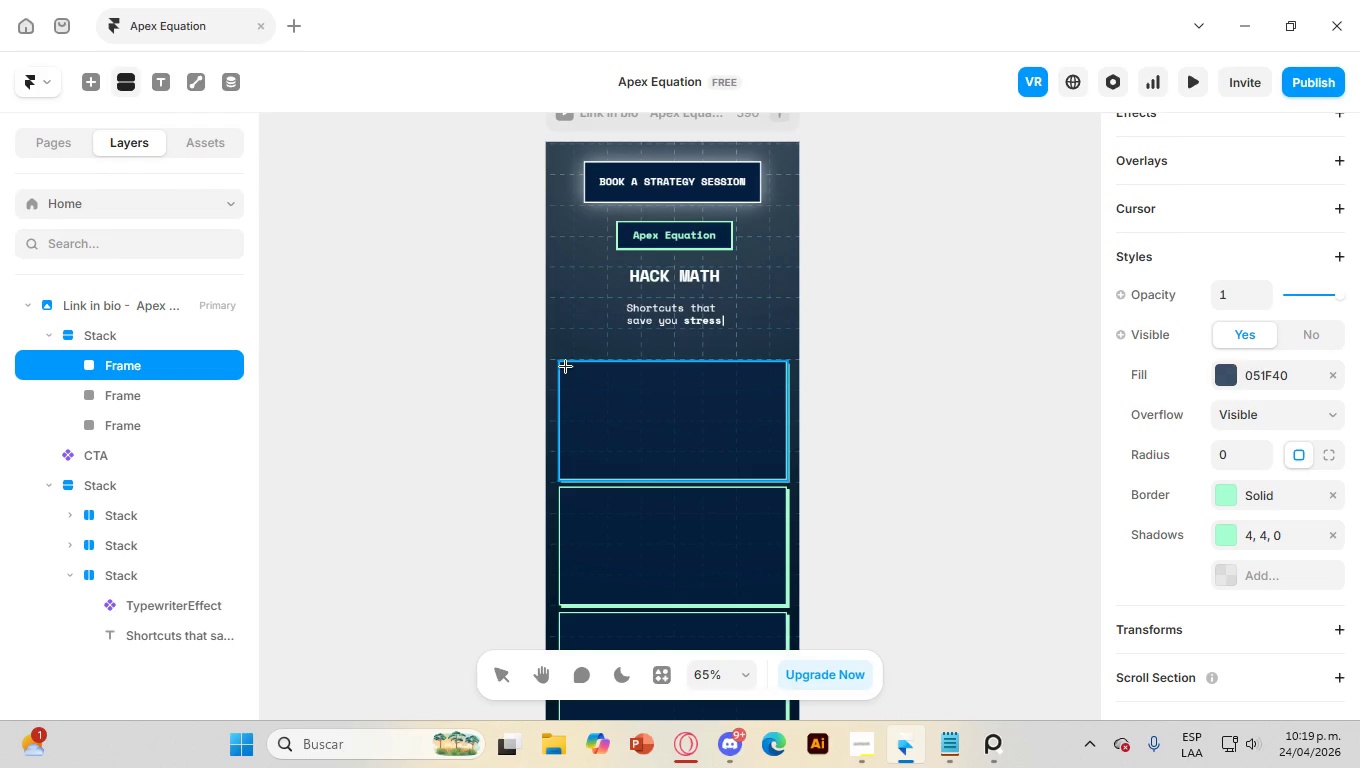 
left_click_drag(start_coordinate=[565, 366], to_coordinate=[781, 473])
 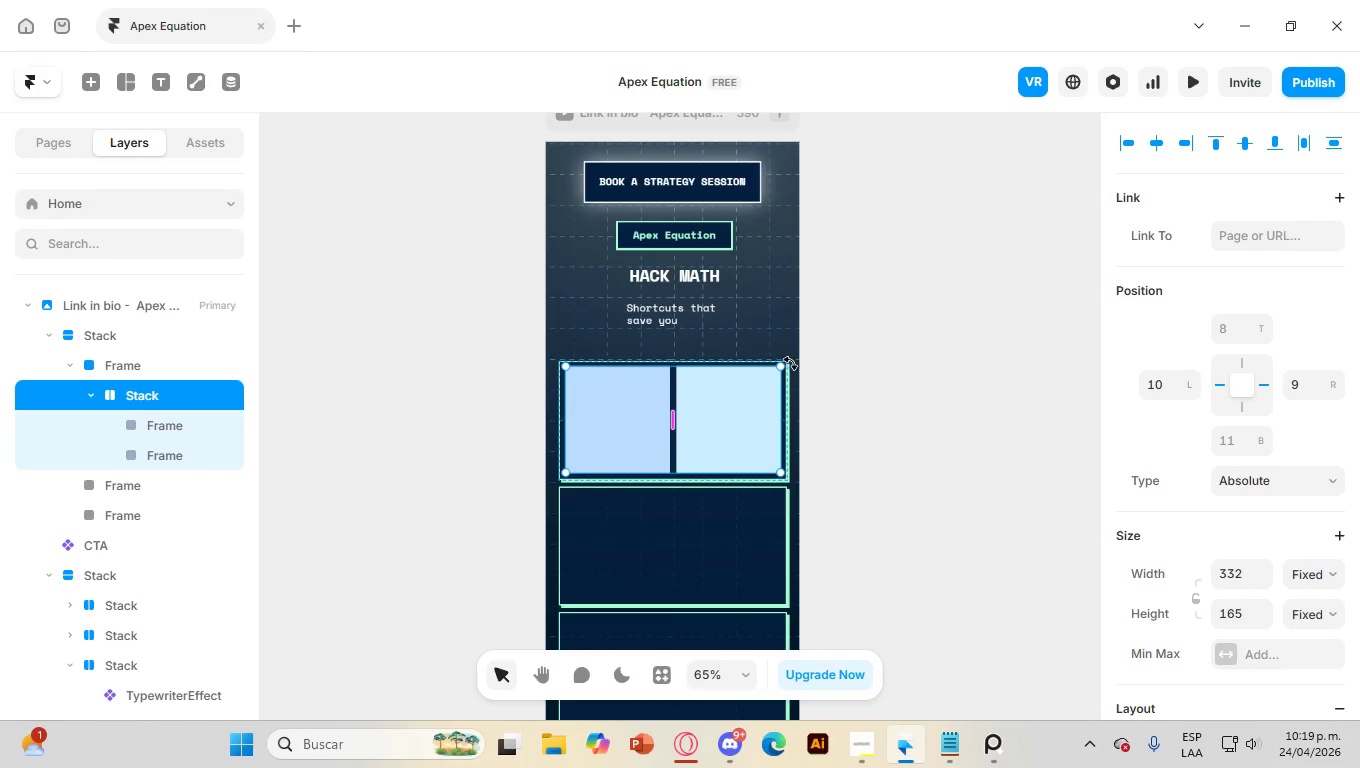 
scroll: coordinate [1313, 593], scroll_direction: down, amount: 4.0
 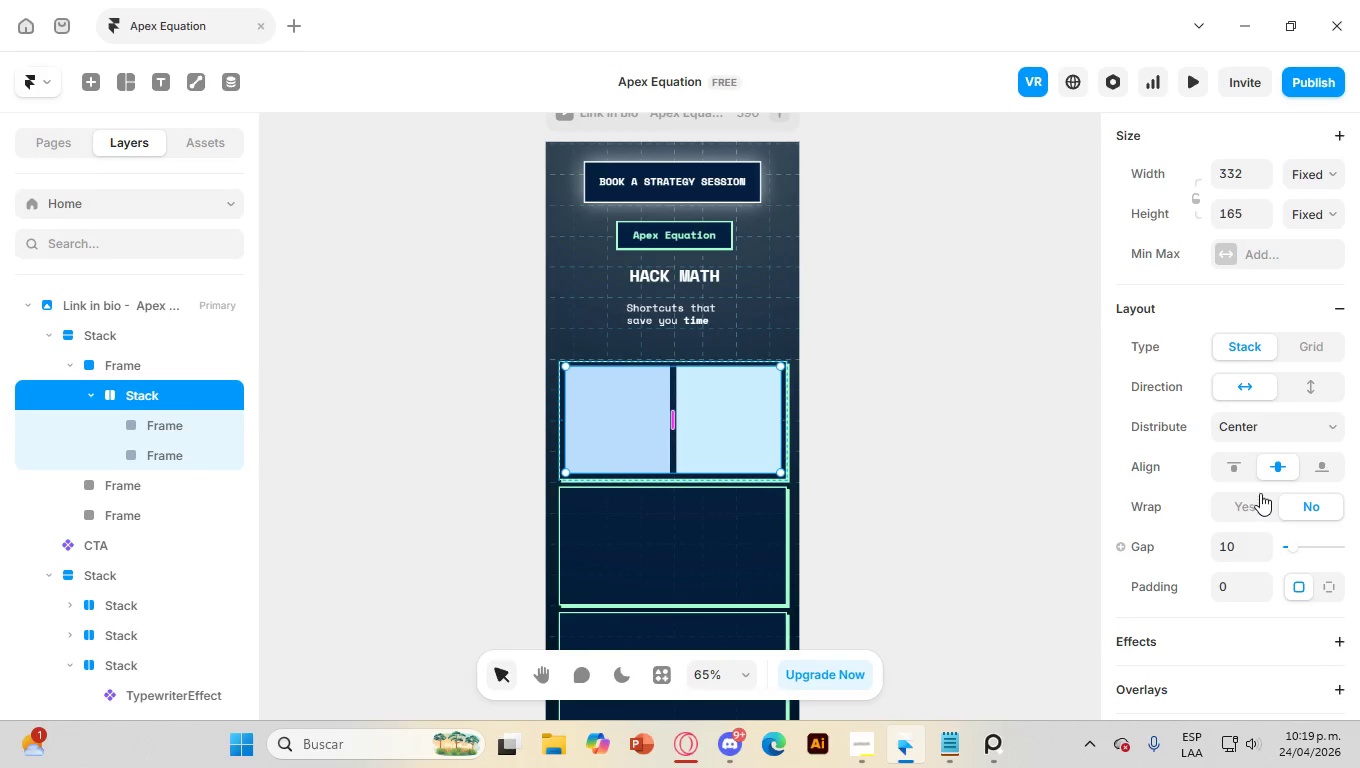 
left_click([1322, 388])
 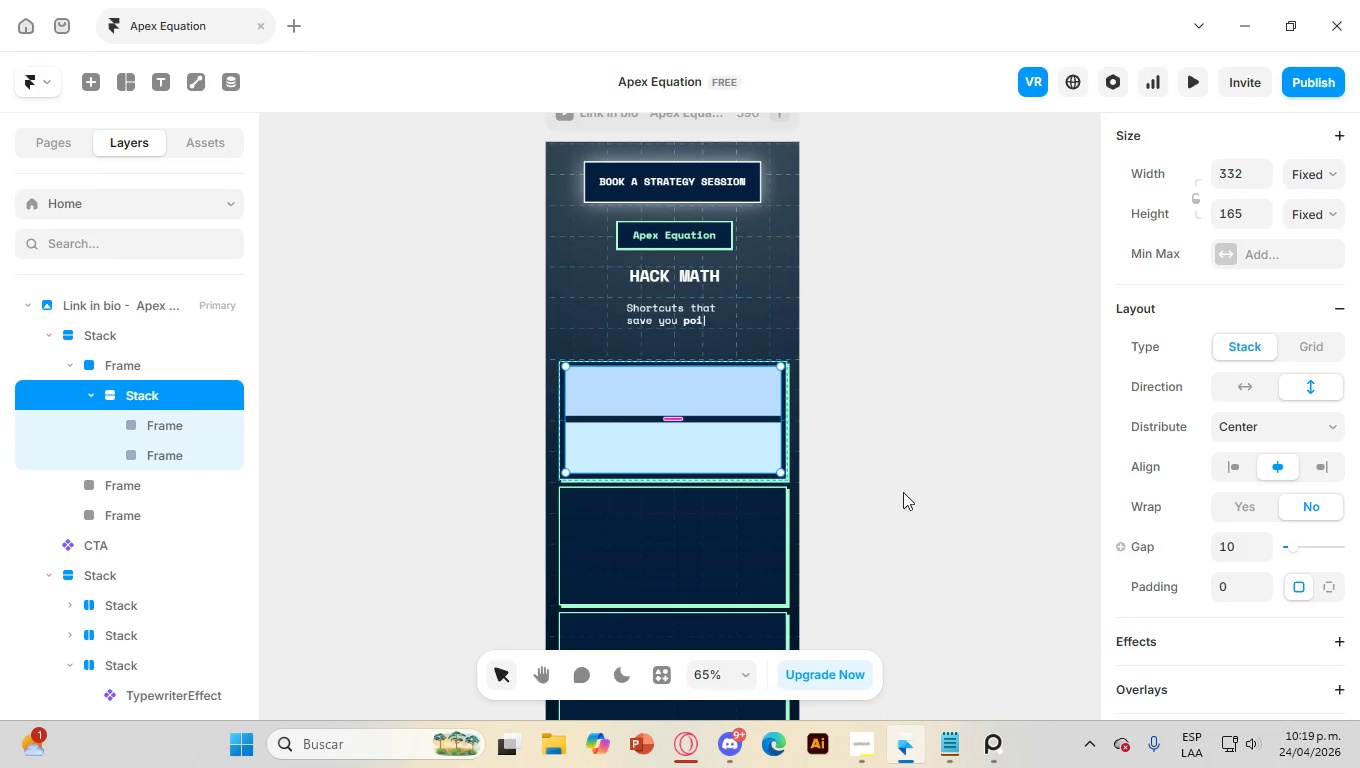 
right_click([678, 443])
 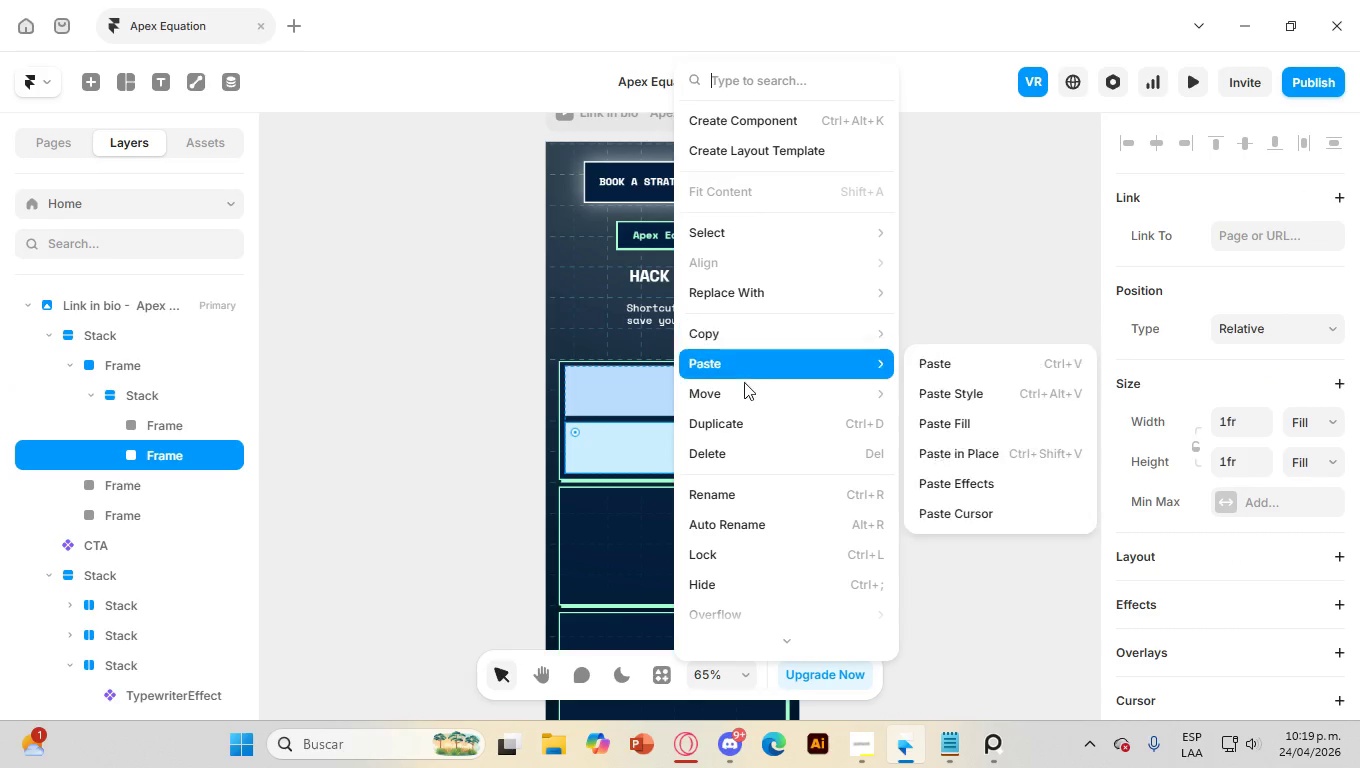 
left_click([742, 420])
 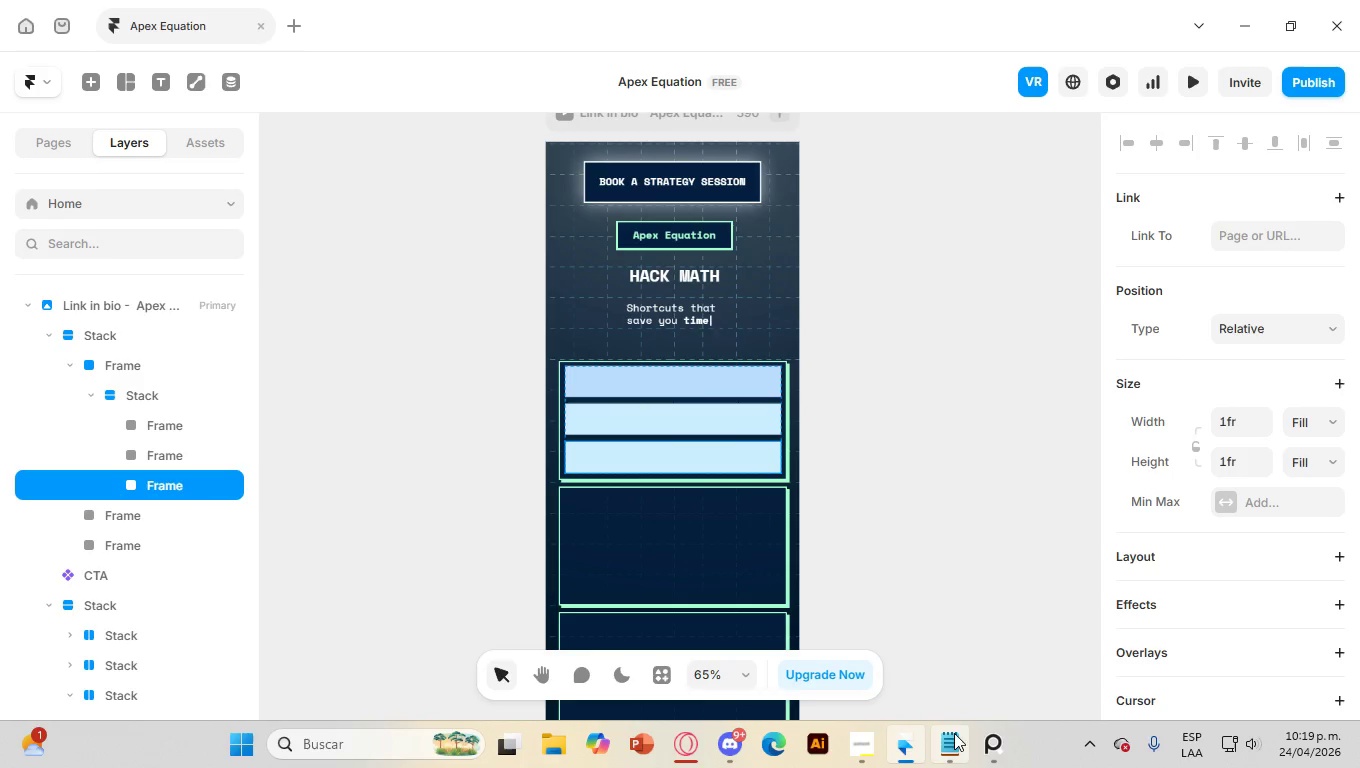 
wait(5.8)
 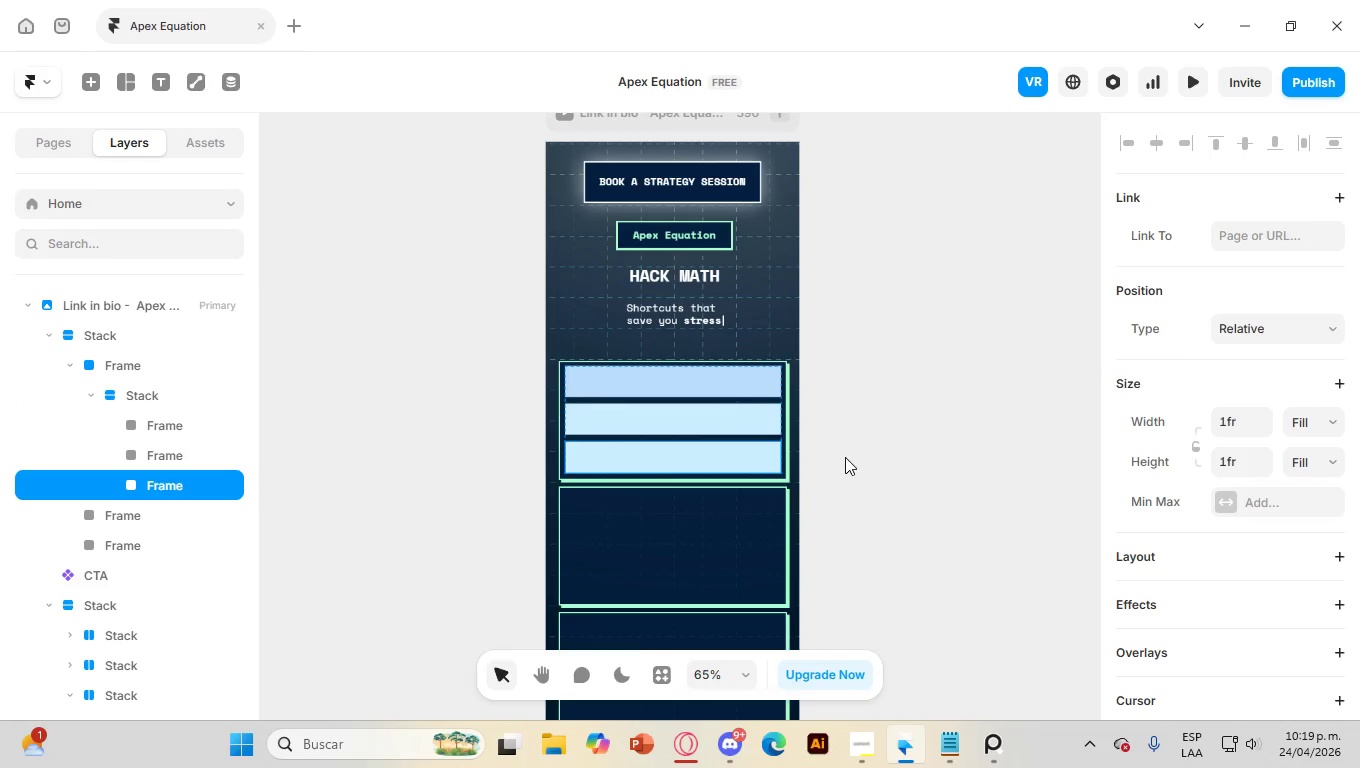 
left_click([1005, 742])
 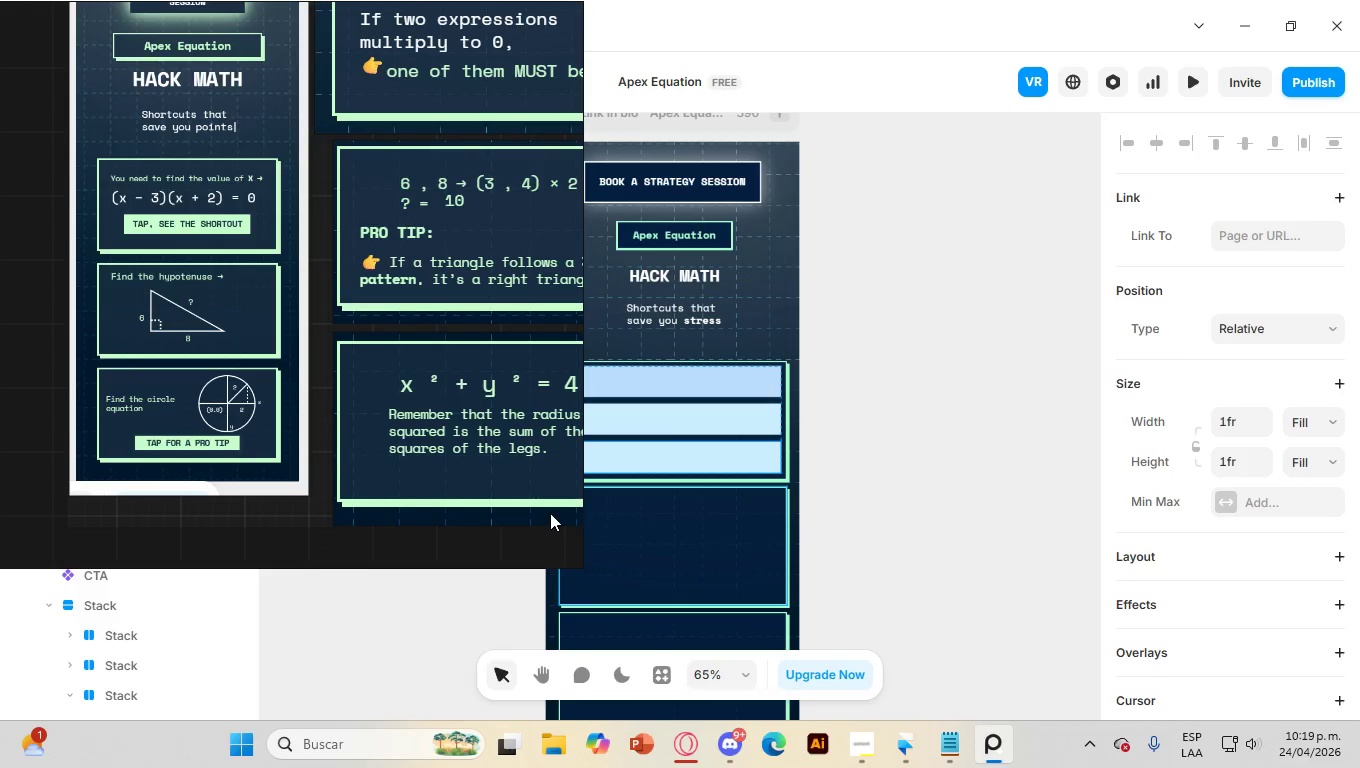 
wait(5.45)
 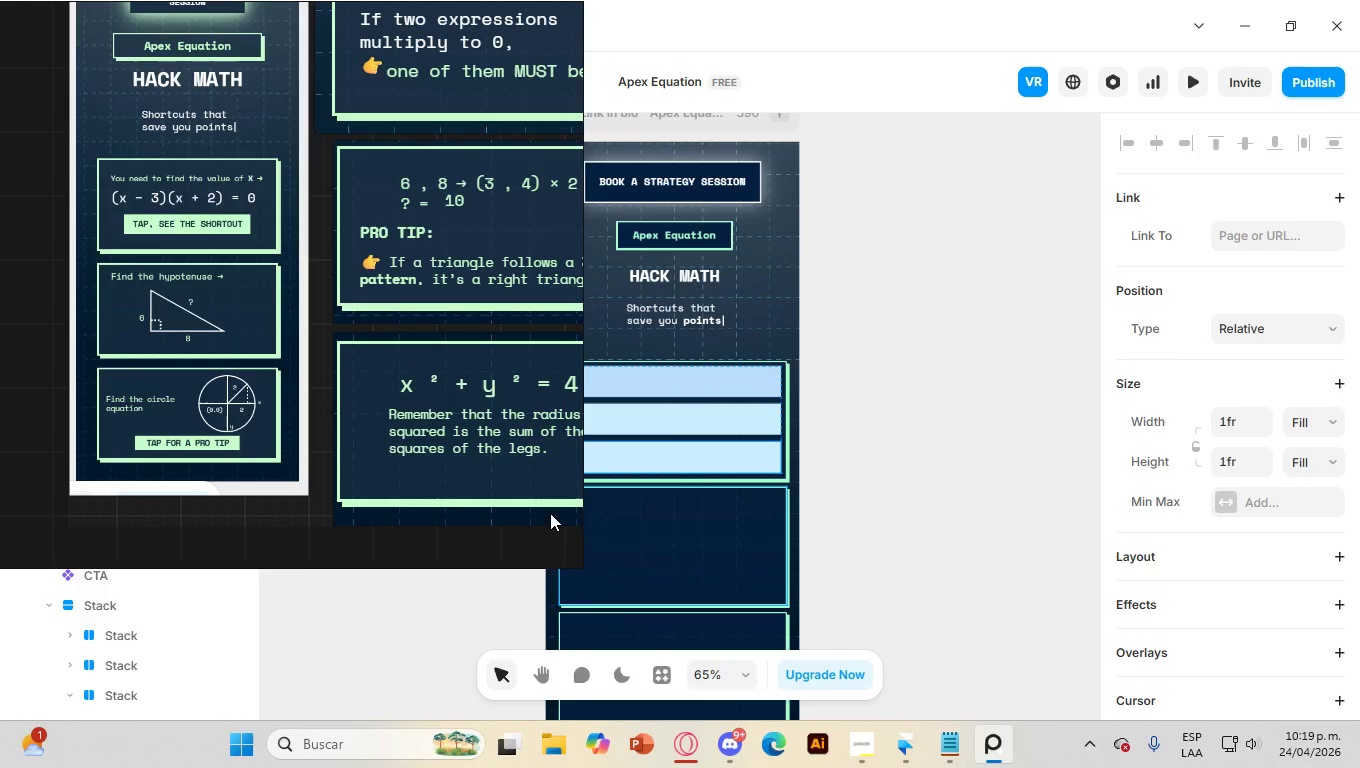 
left_click([952, 743])
 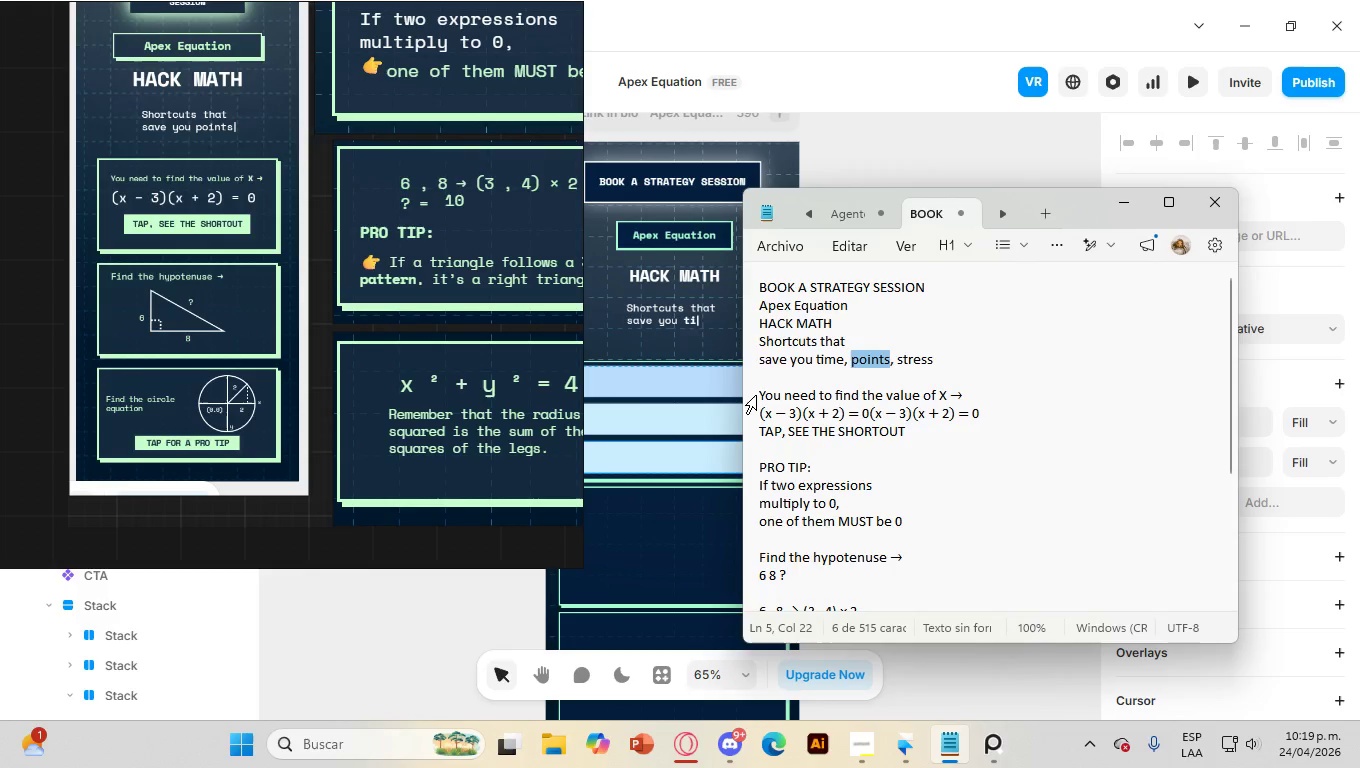 
left_click_drag(start_coordinate=[760, 393], to_coordinate=[971, 394])
 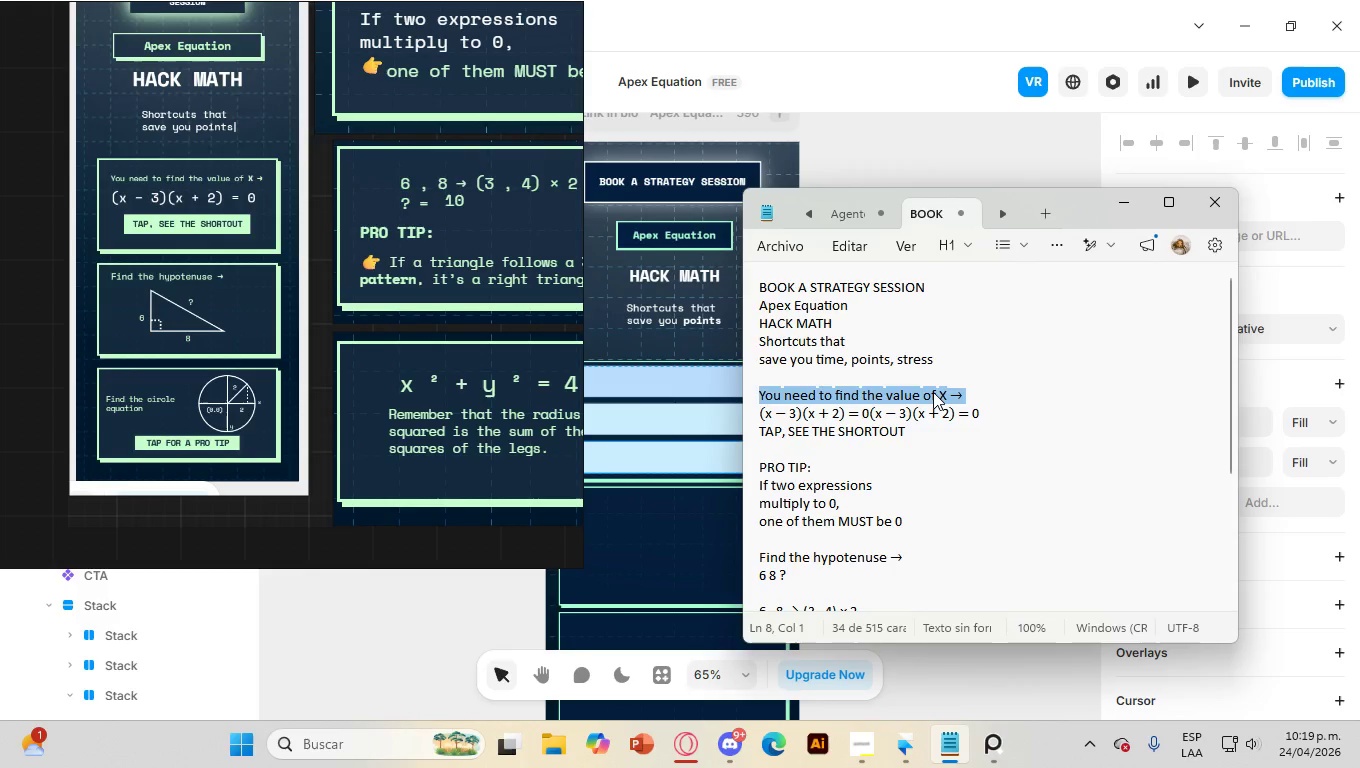 
right_click([933, 392])
 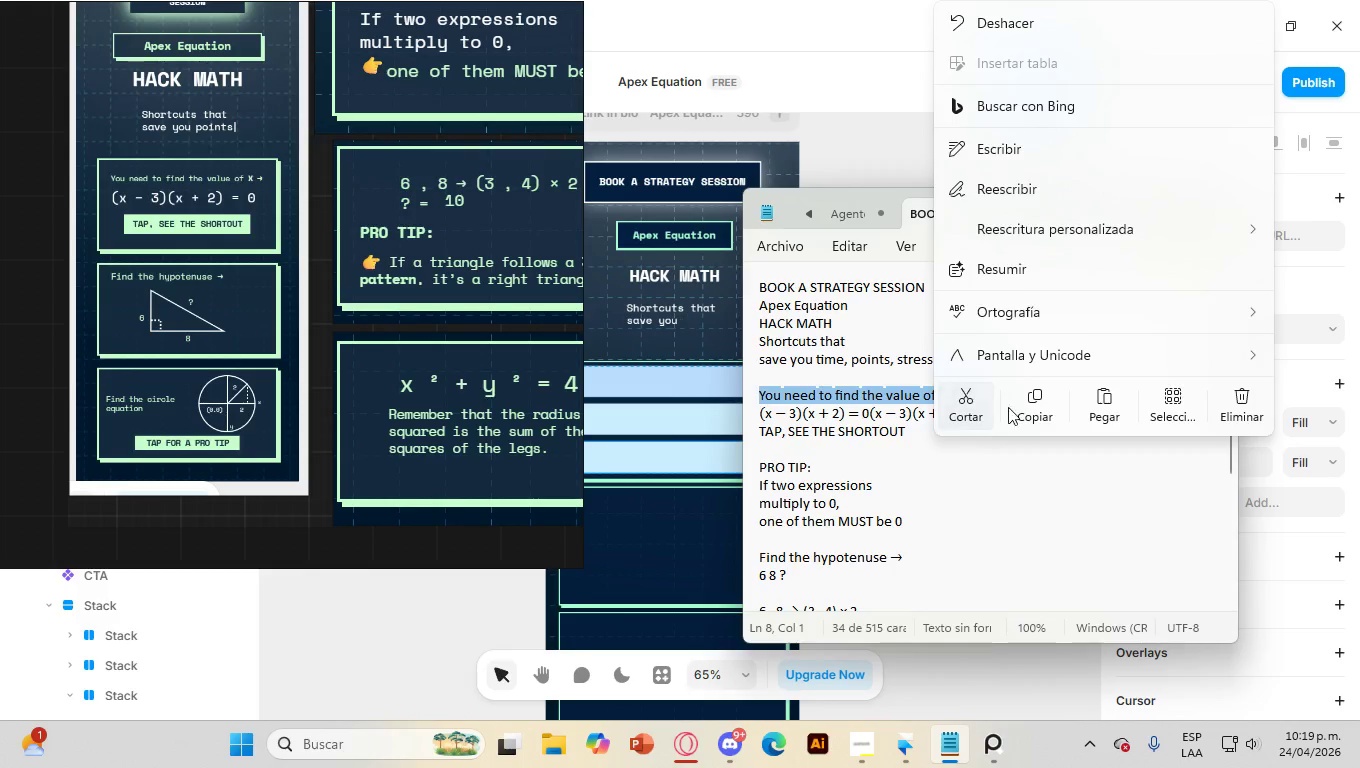 
left_click([1016, 412])
 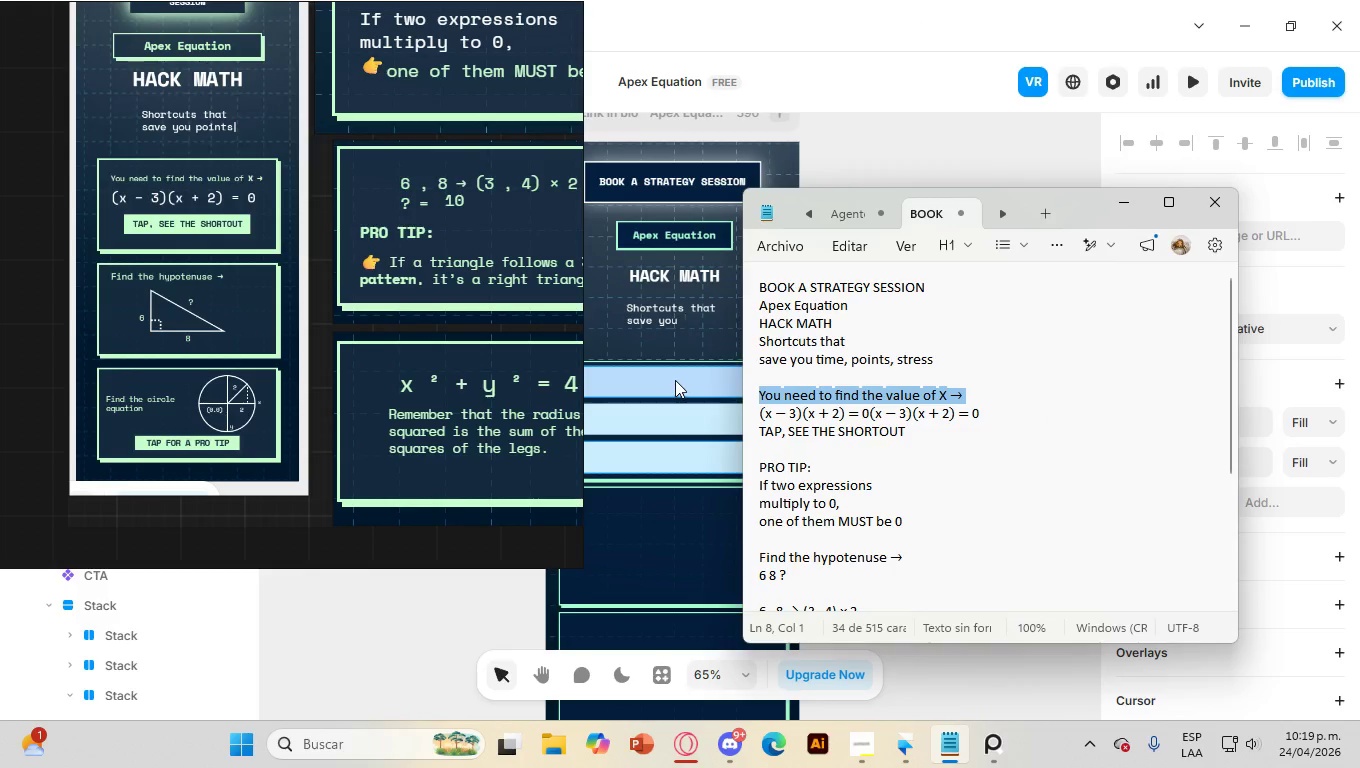 
double_click([675, 380])
 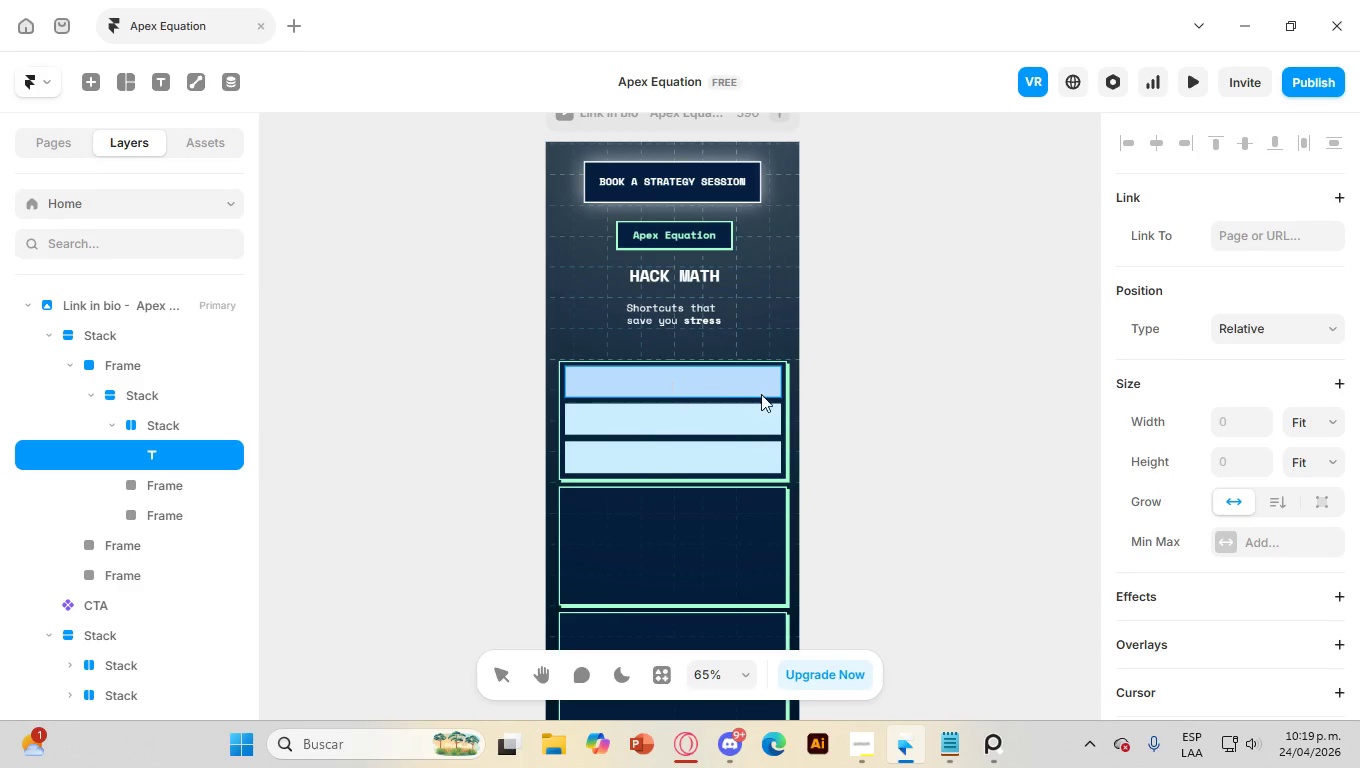 
key(Control+V)
 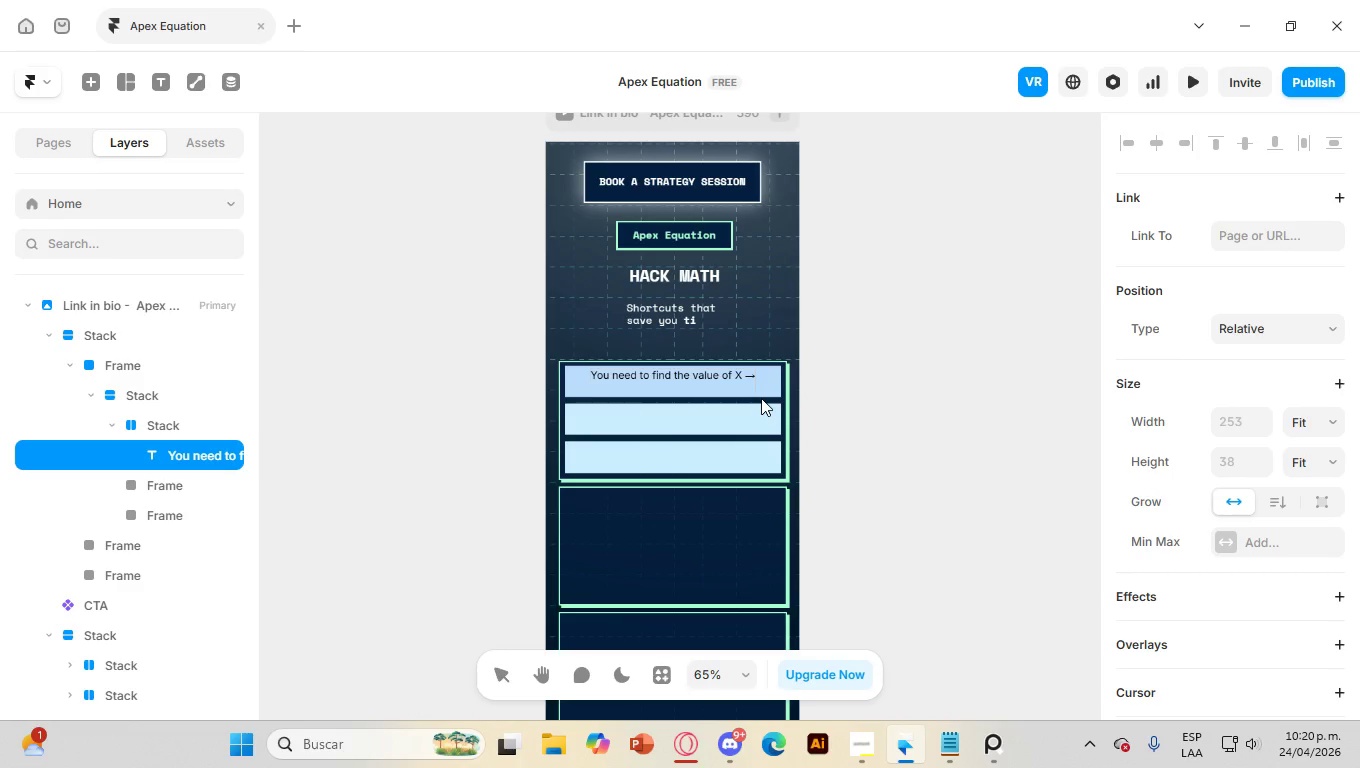 
key(Backspace)
 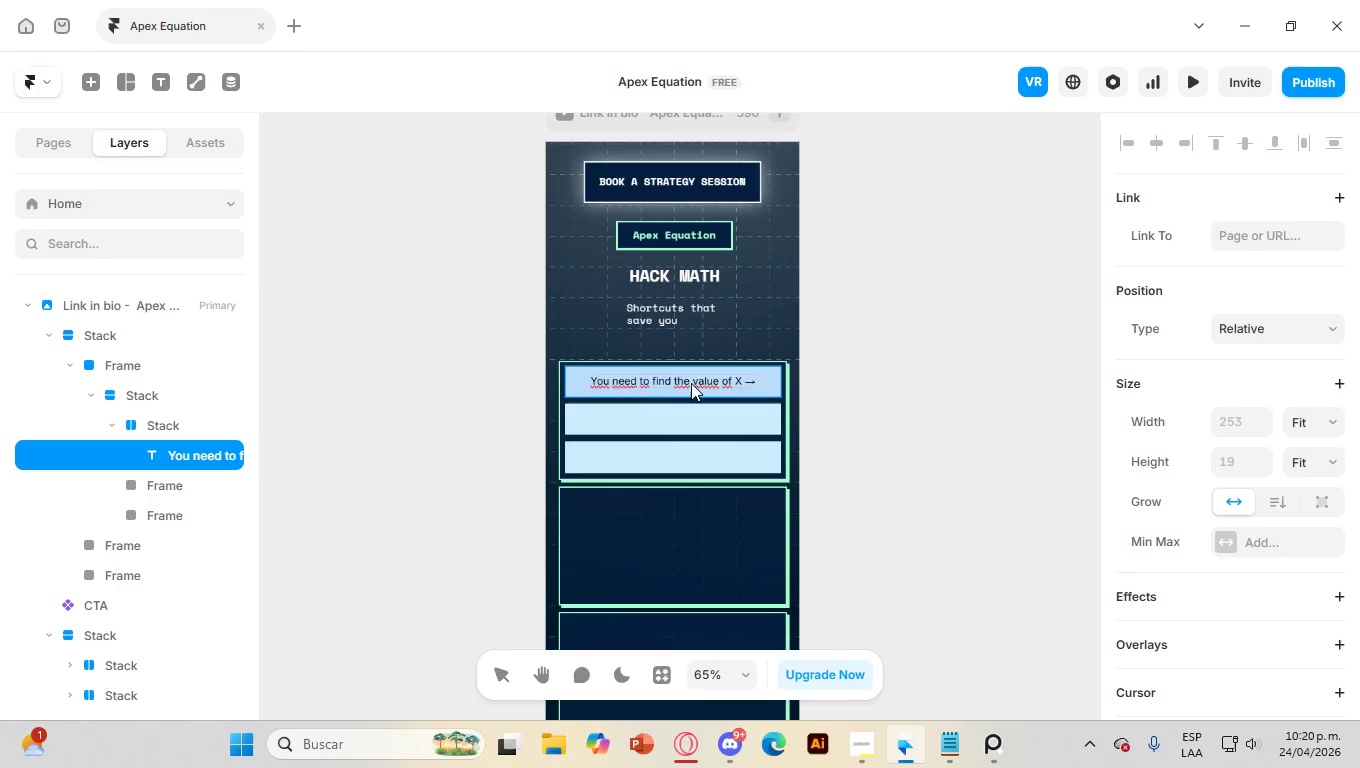 
double_click([689, 384])
 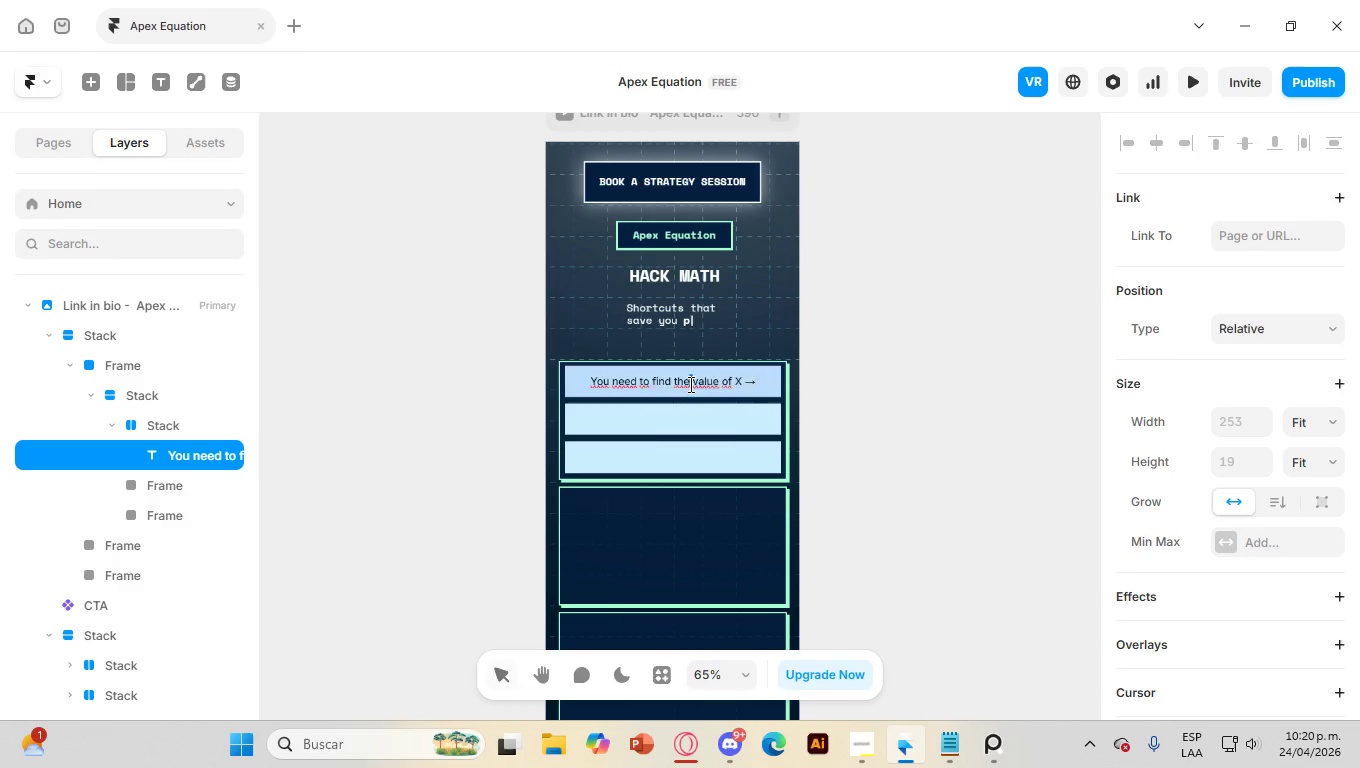 
triple_click([689, 384])
 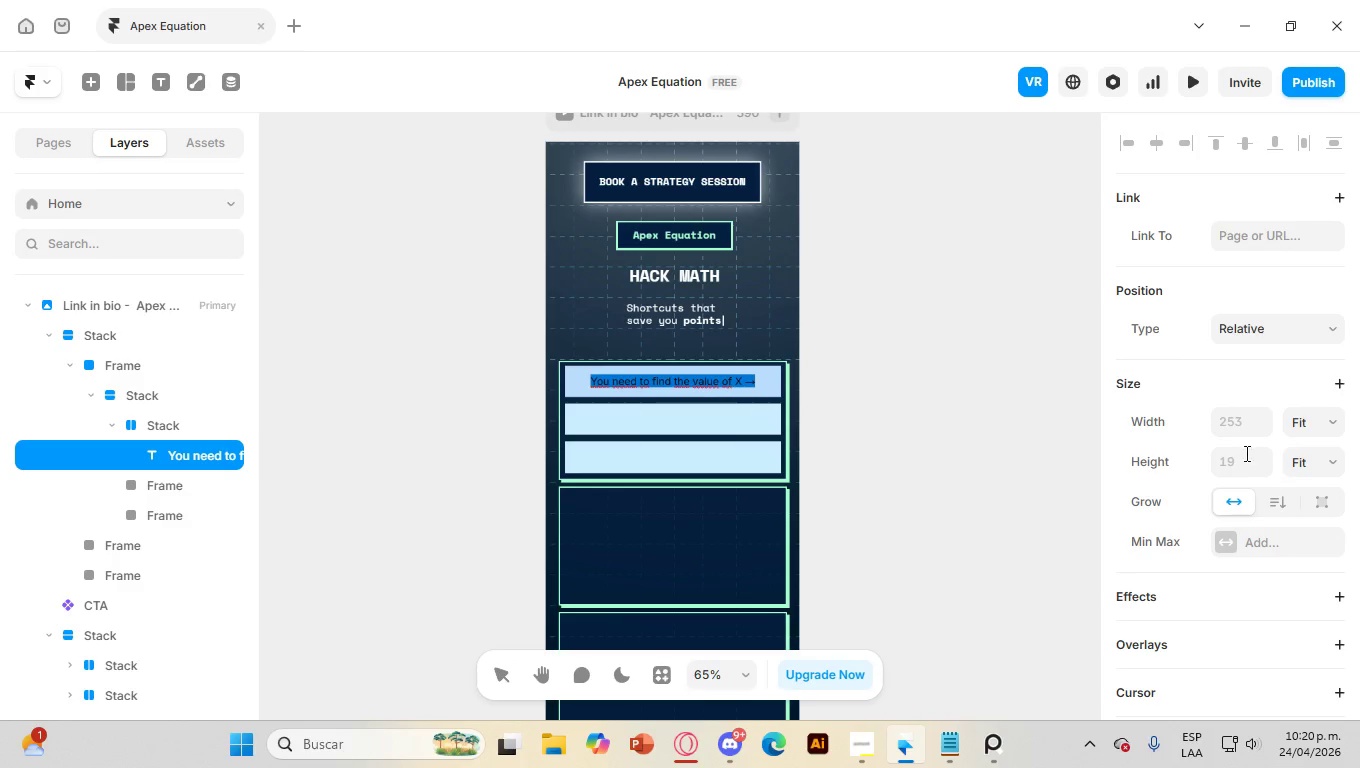 
scroll: coordinate [1229, 466], scroll_direction: down, amount: 8.0
 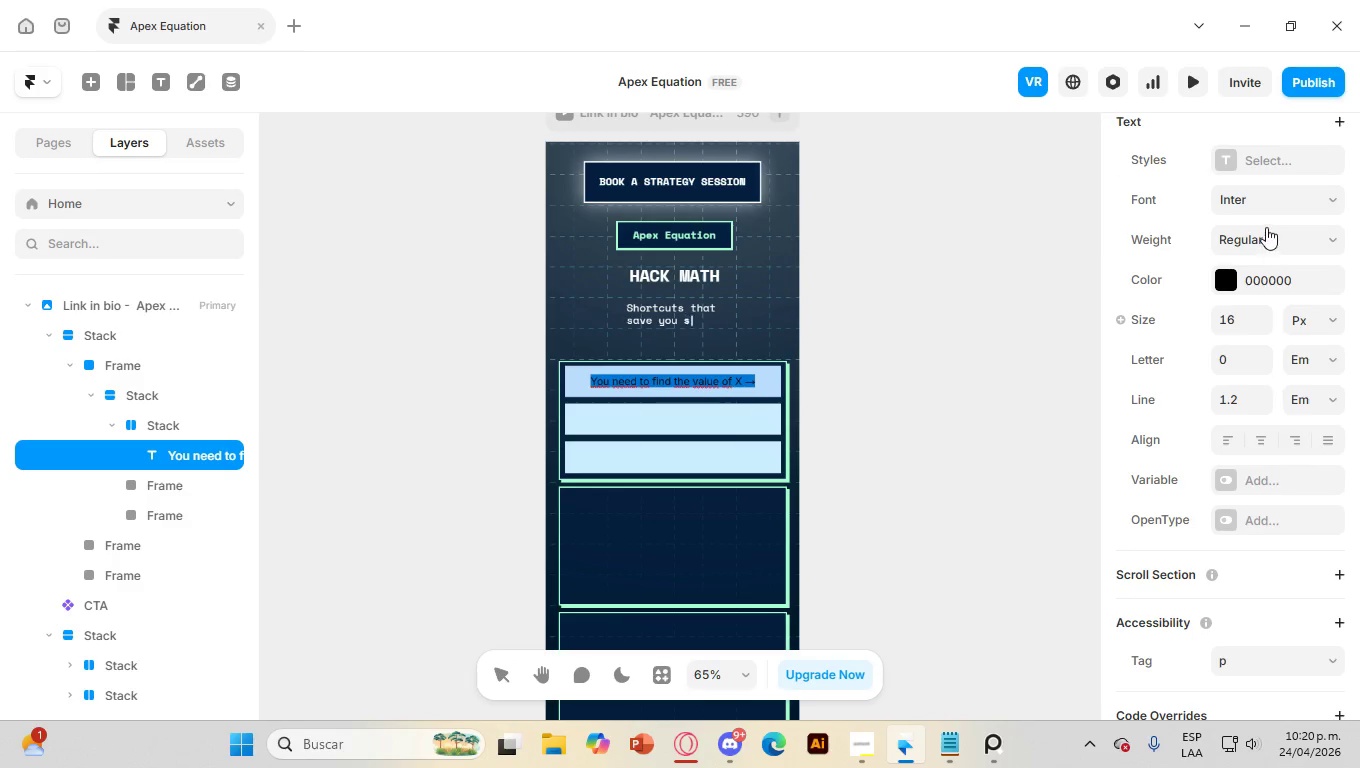 
left_click([1266, 196])
 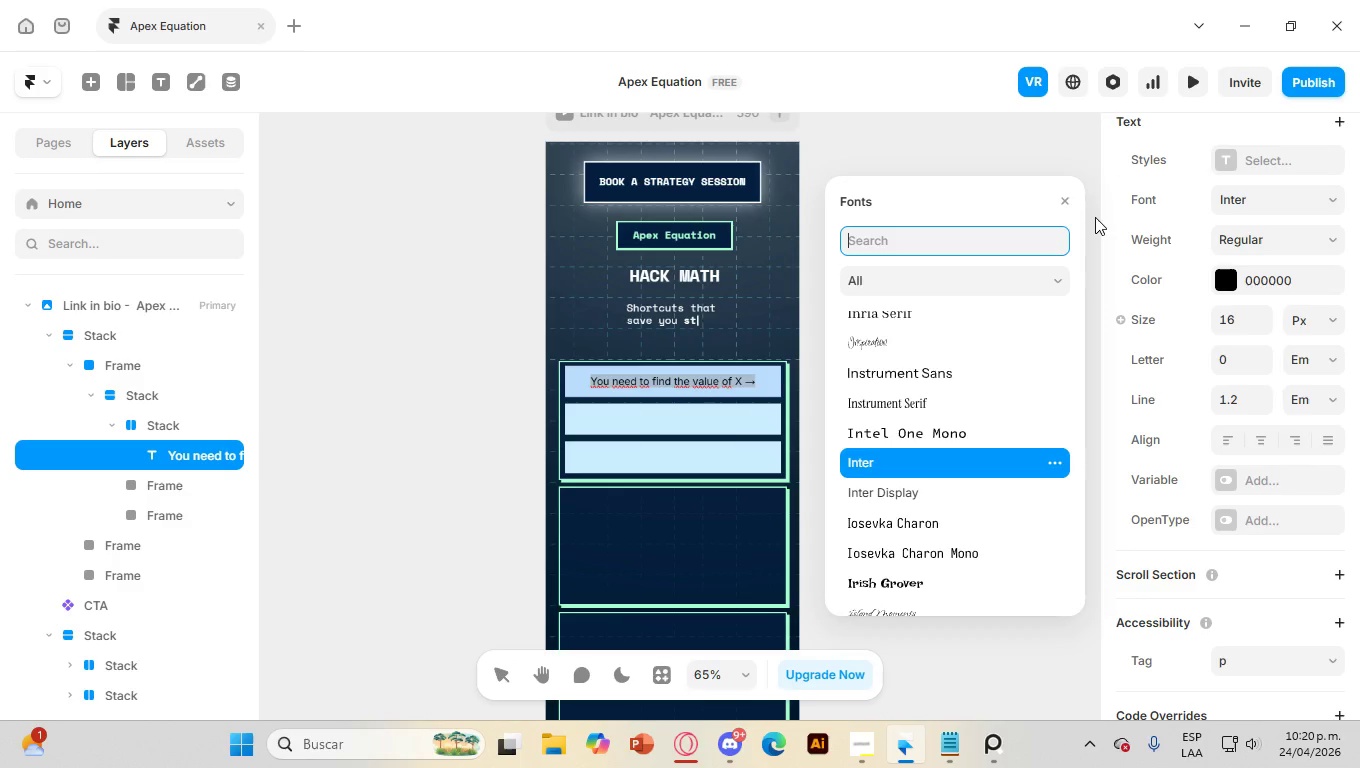 
type(spacc)
key(Backspace)
 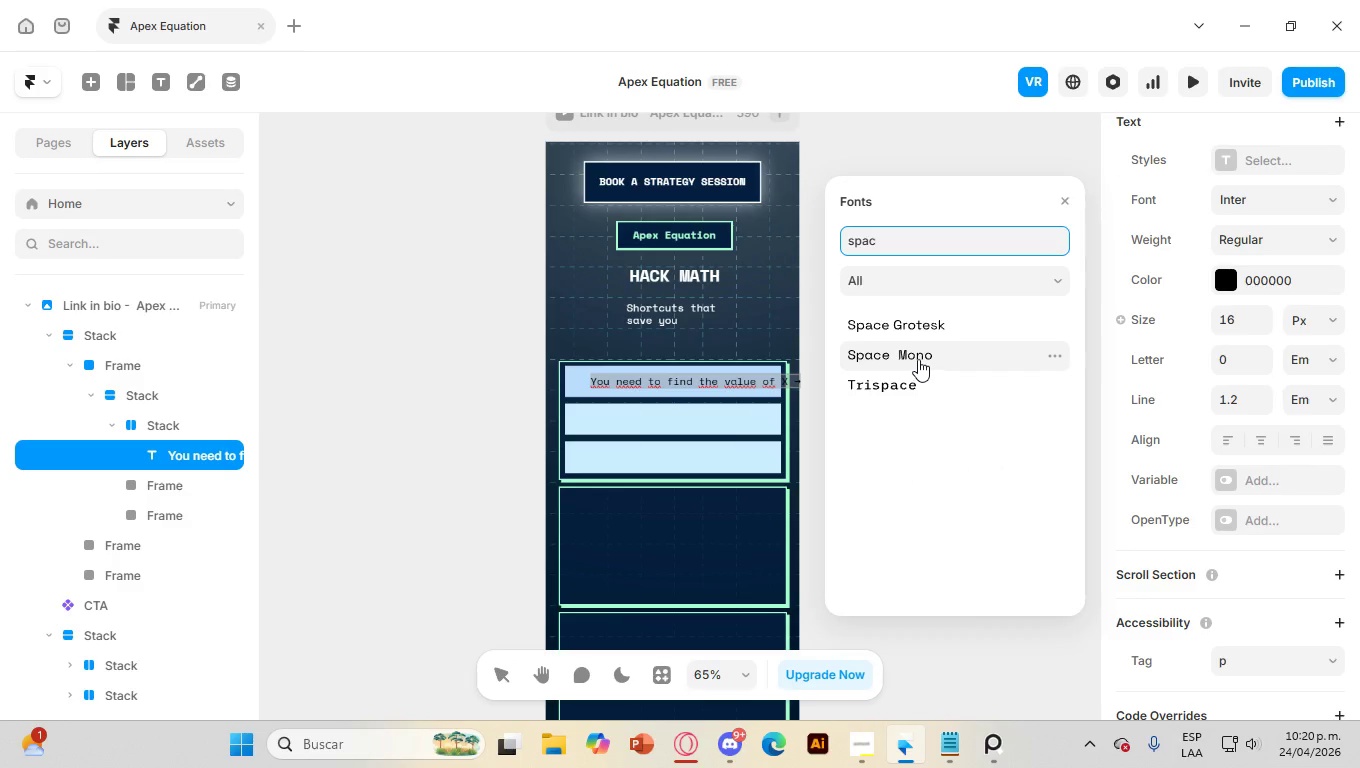 
left_click([918, 359])
 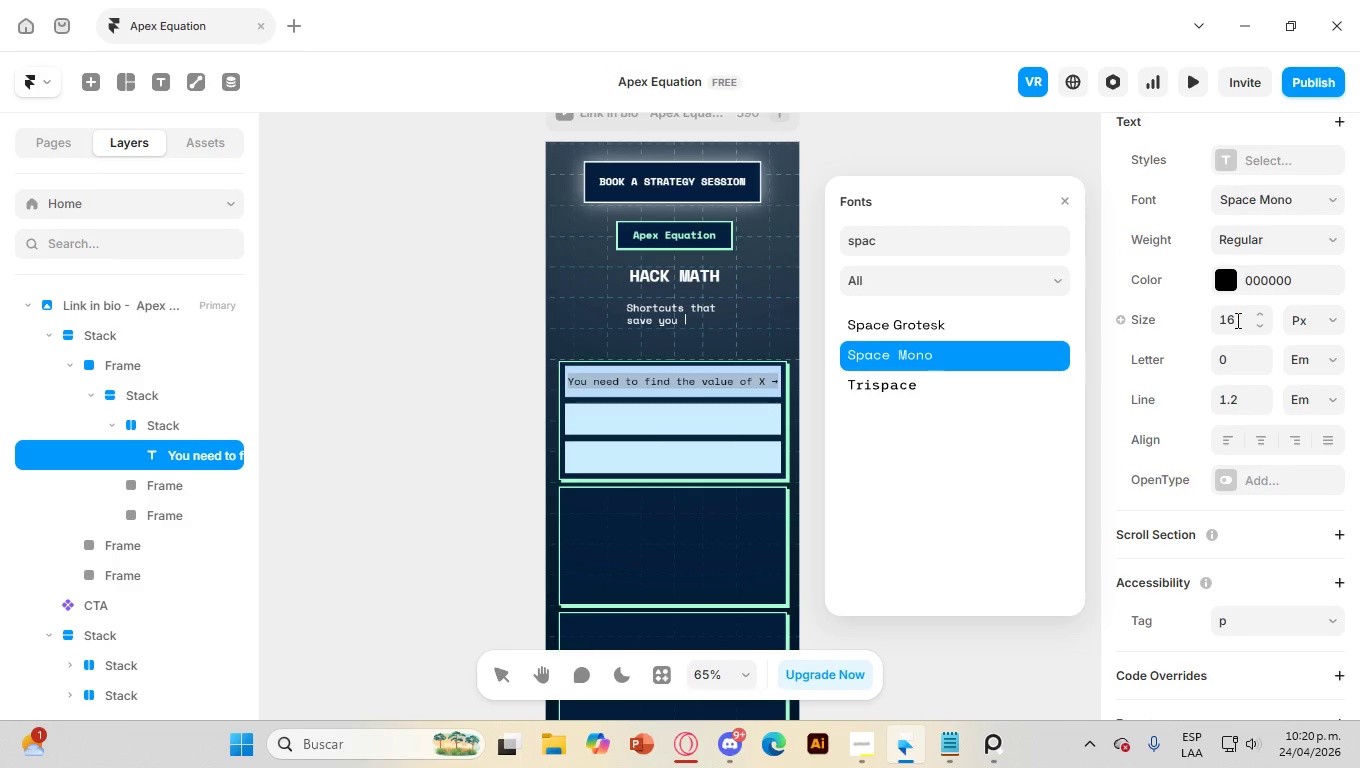 
left_click([1236, 280])
 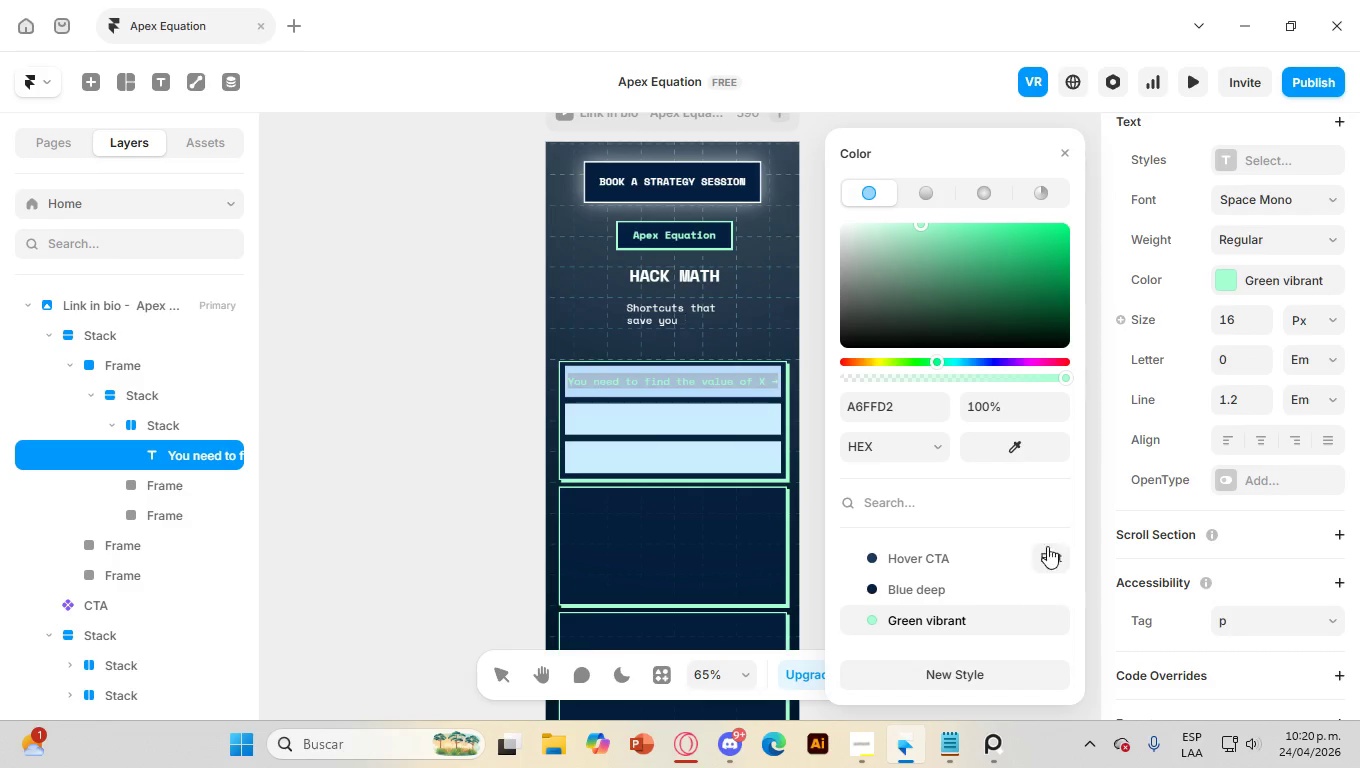 
mouse_move([1221, 346])
 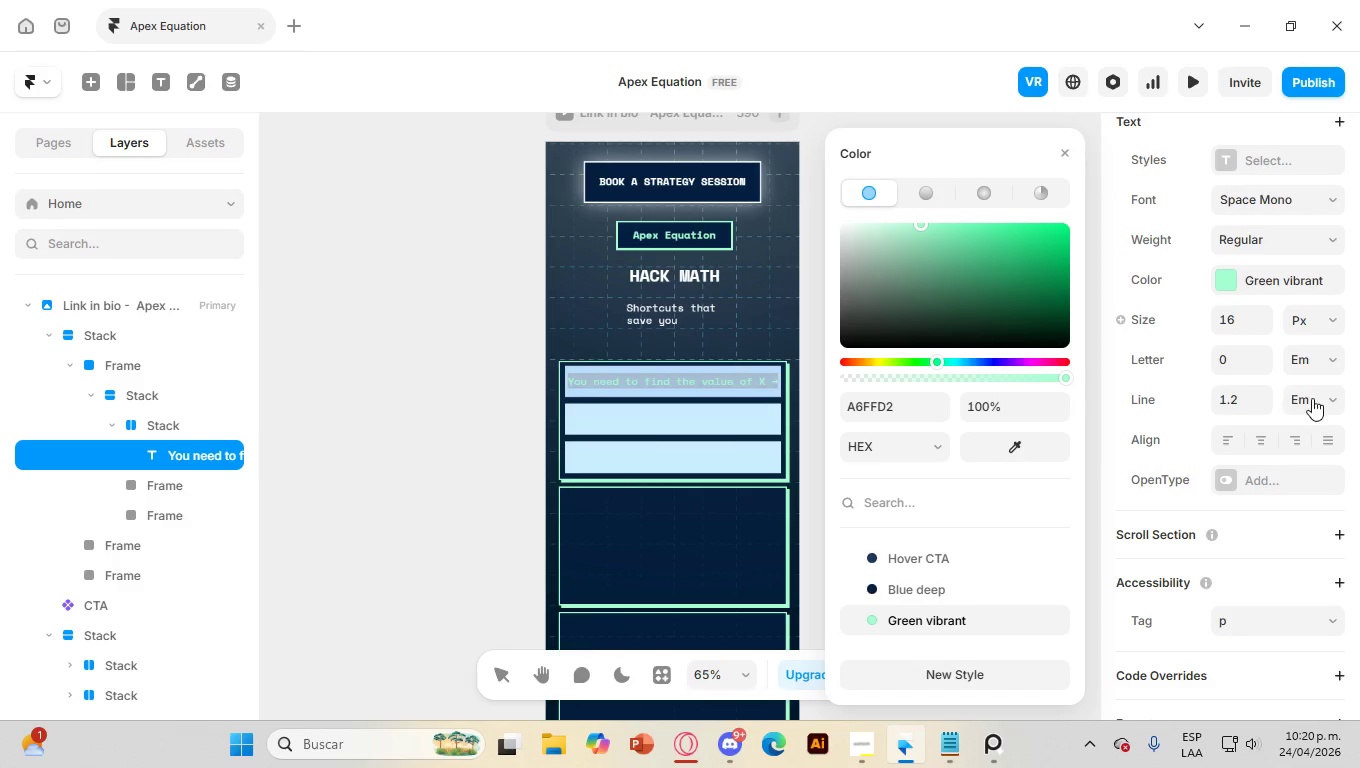 
scroll: coordinate [1258, 307], scroll_direction: down, amount: 6.0
 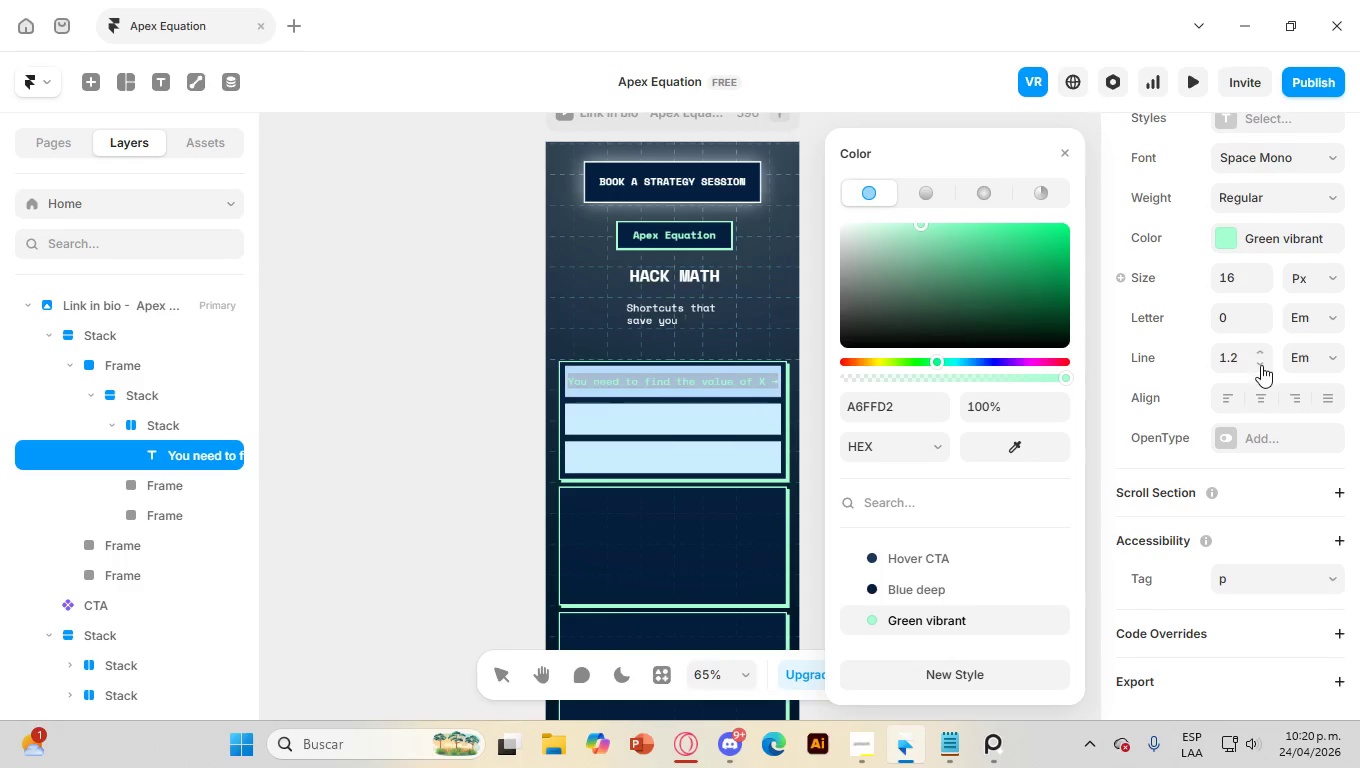 
scroll: coordinate [1286, 347], scroll_direction: up, amount: 13.0
 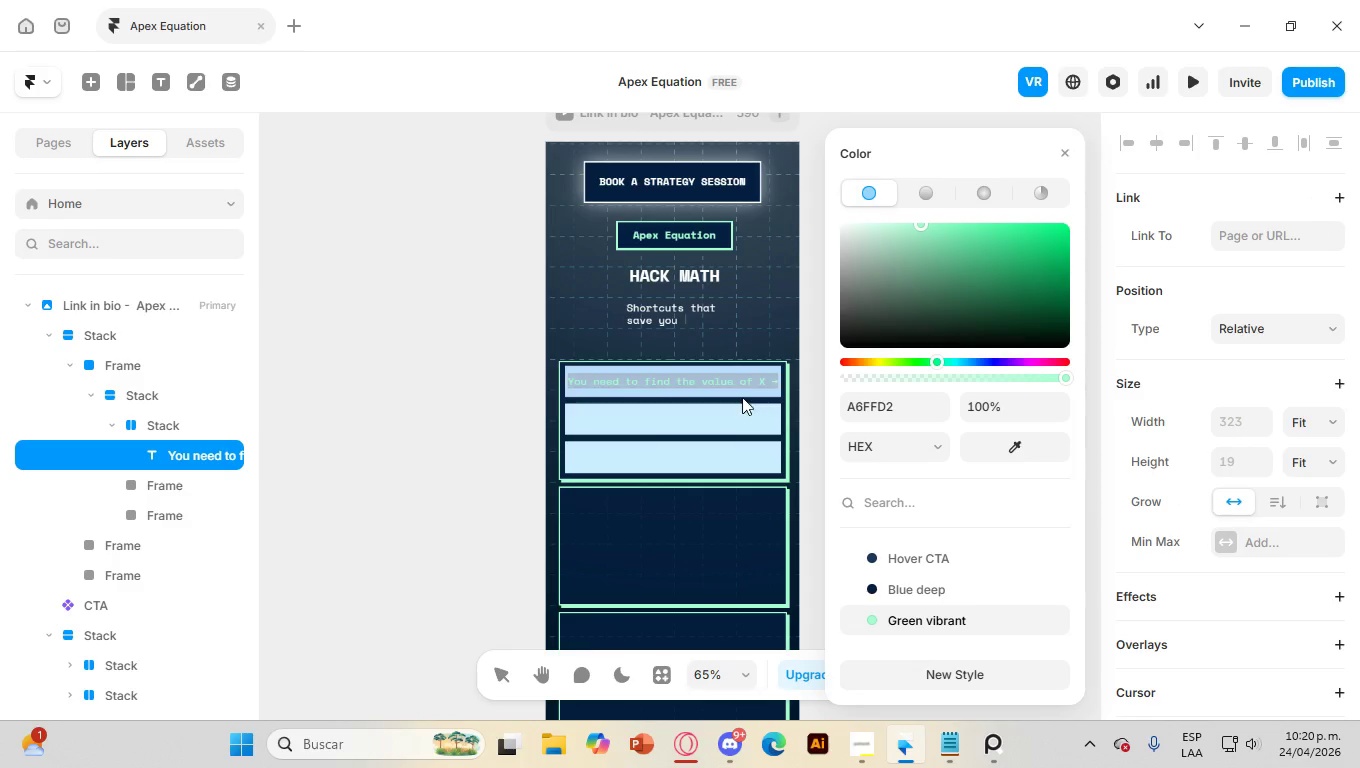 
left_click([730, 391])
 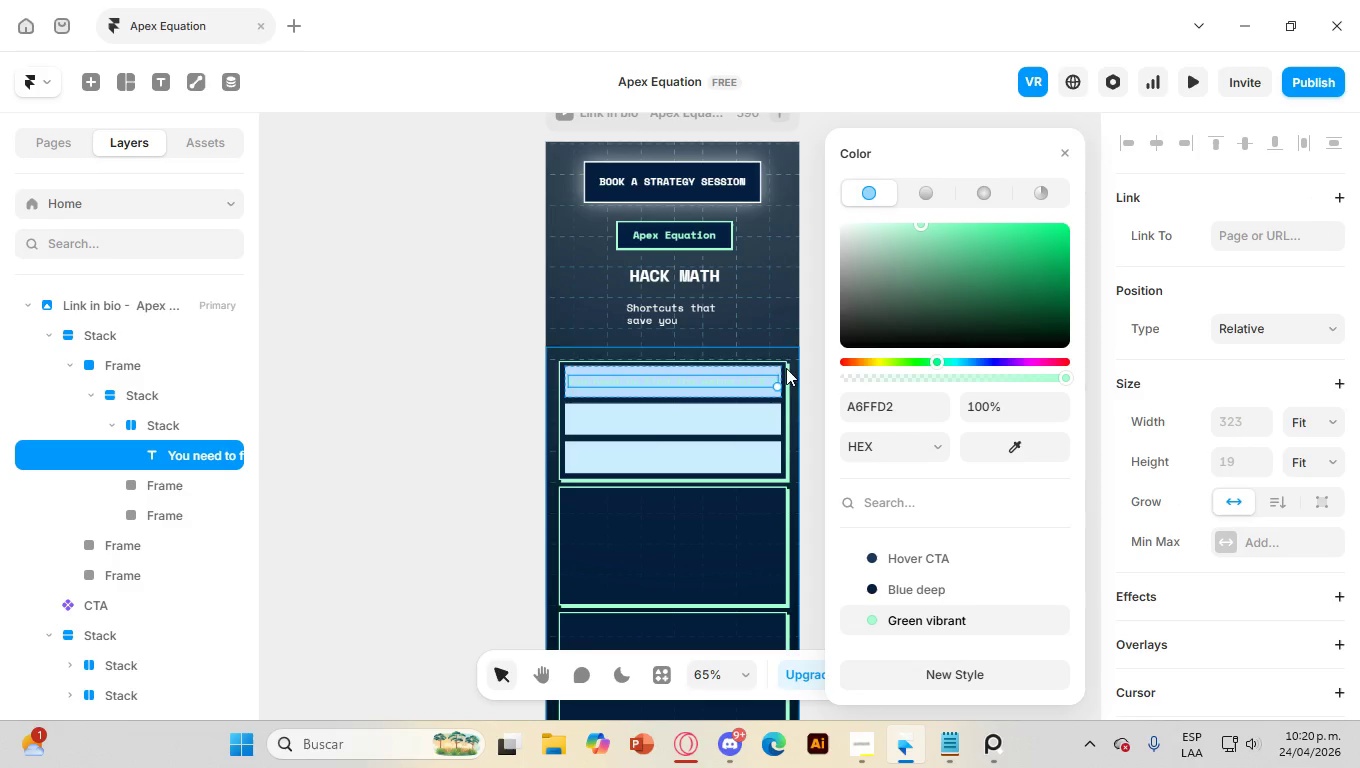 
left_click([764, 367])
 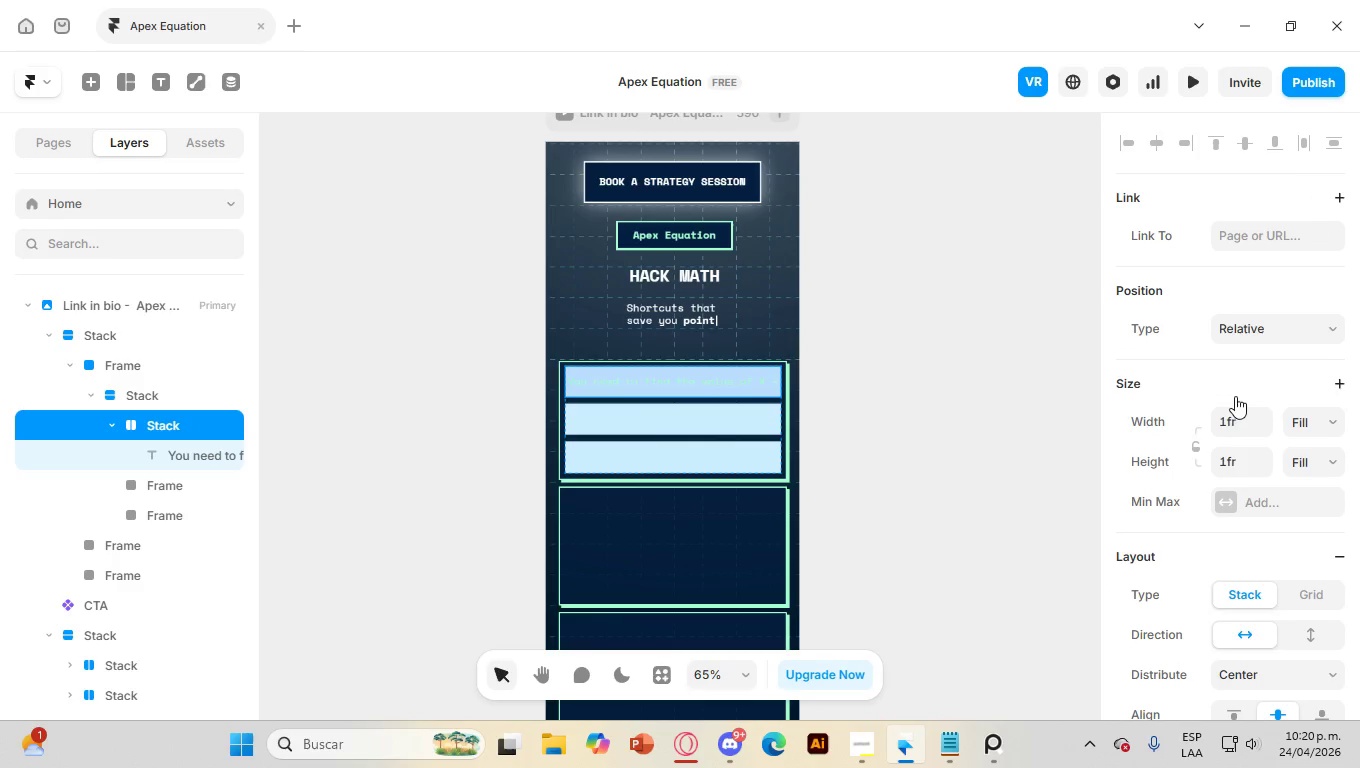 
scroll: coordinate [1291, 458], scroll_direction: down, amount: 8.0
 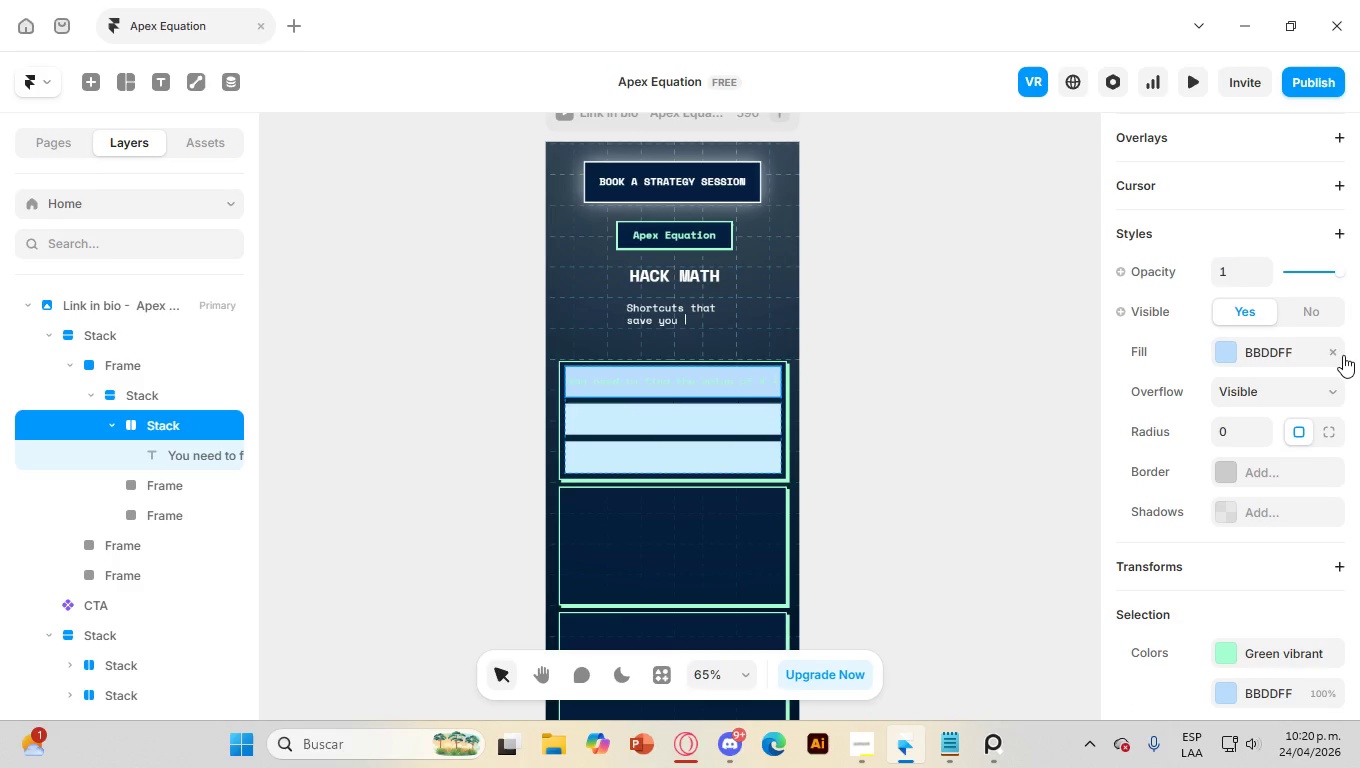 
left_click([1338, 350])
 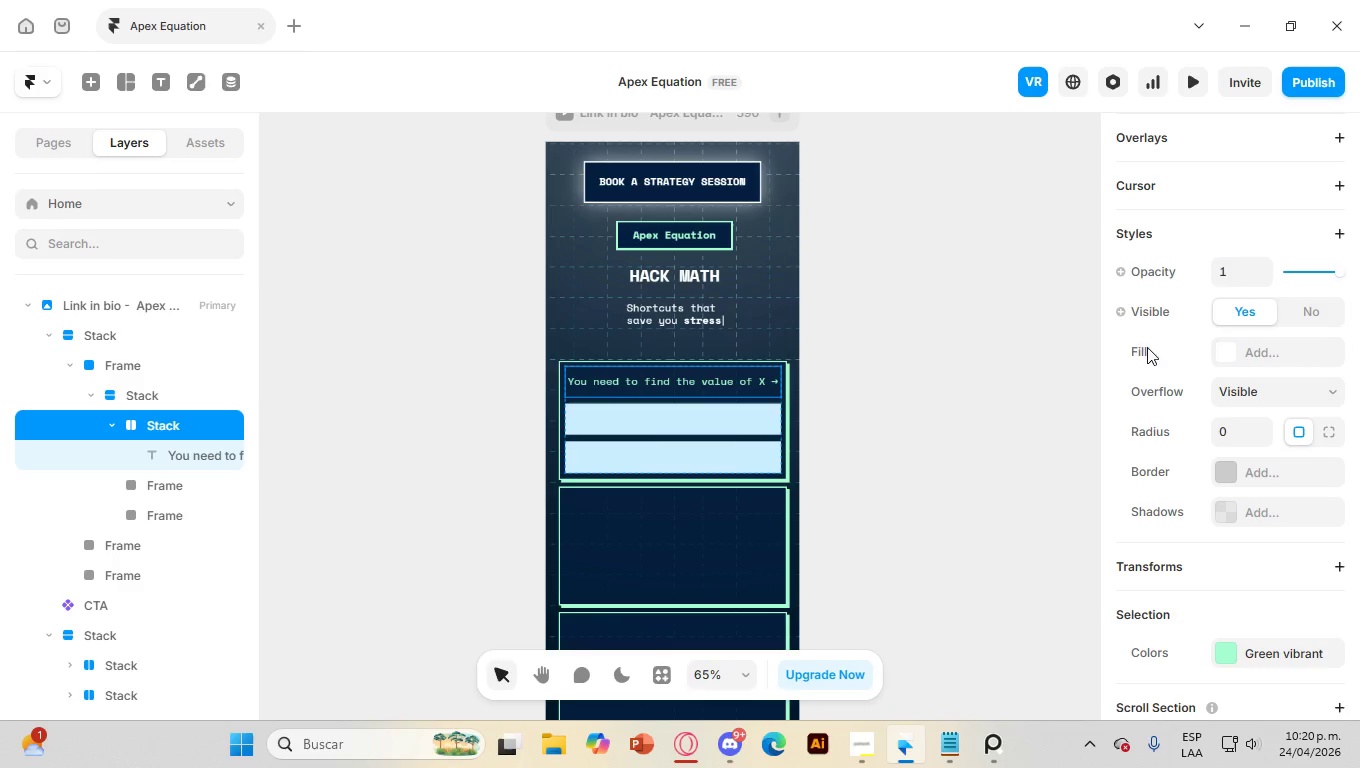 
scroll: coordinate [1312, 321], scroll_direction: up, amount: 7.0
 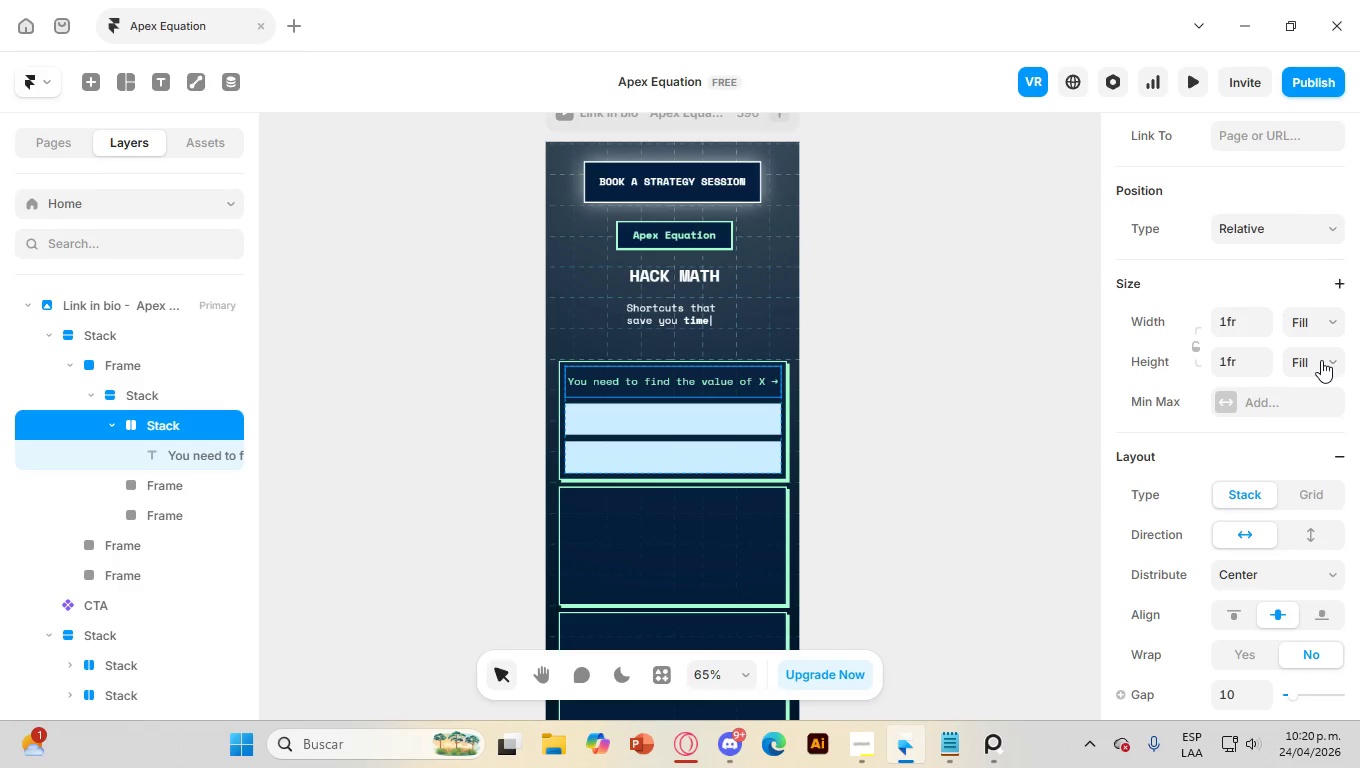 
left_click([1321, 360])
 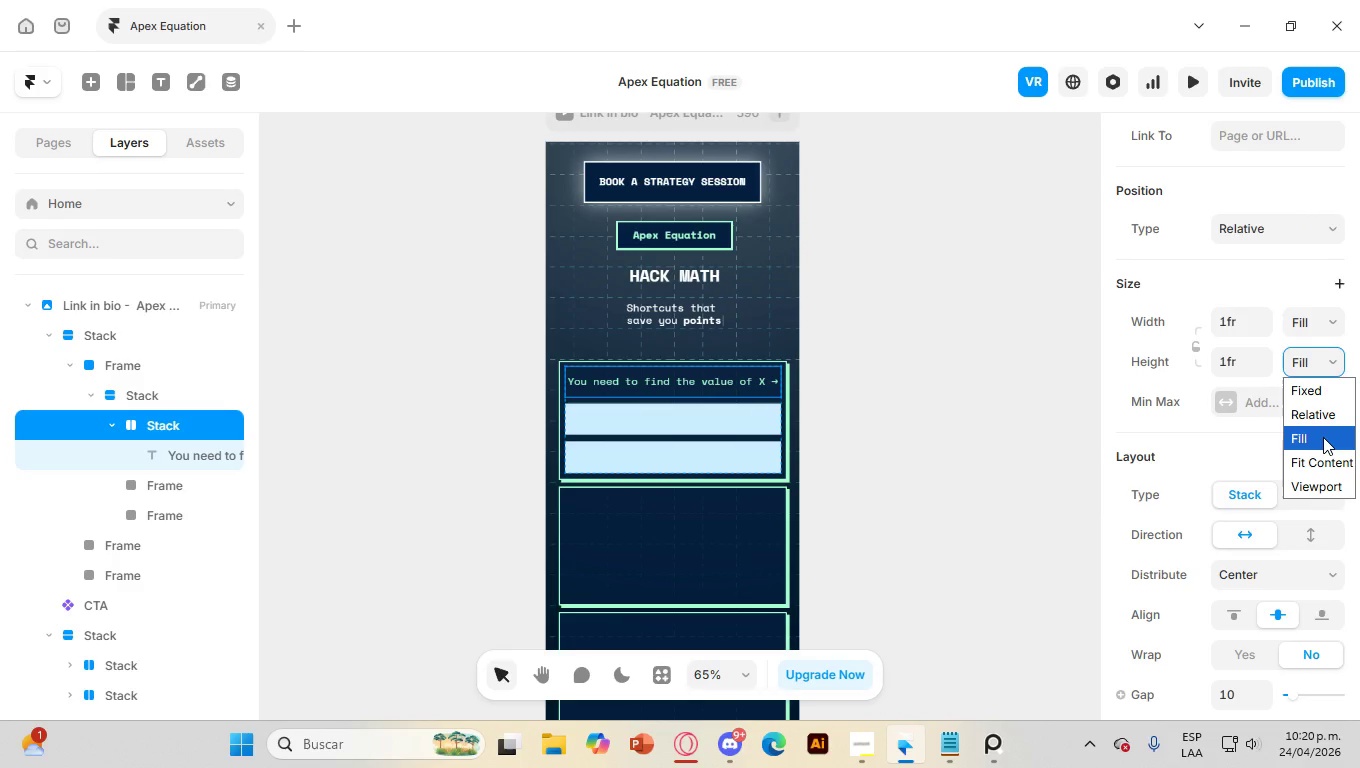 
left_click([1323, 460])
 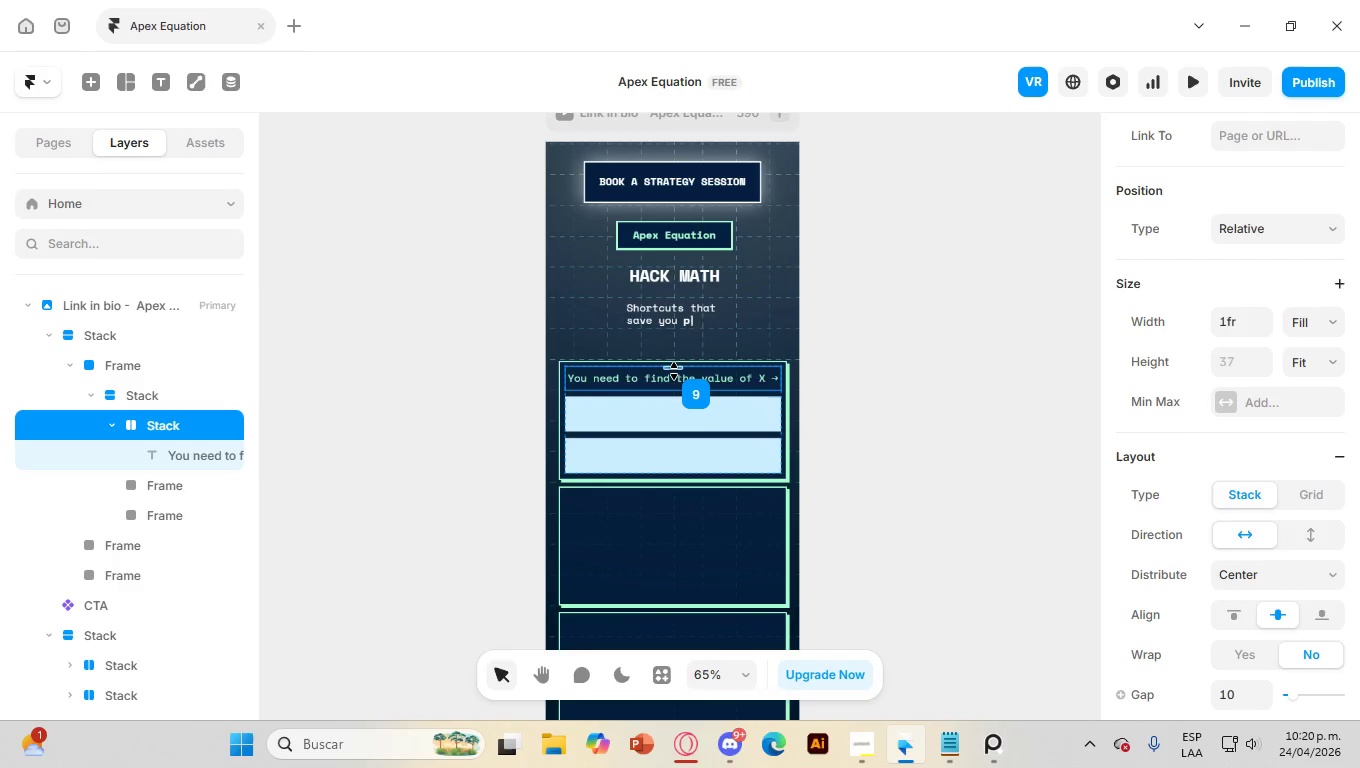 
wait(12.12)
 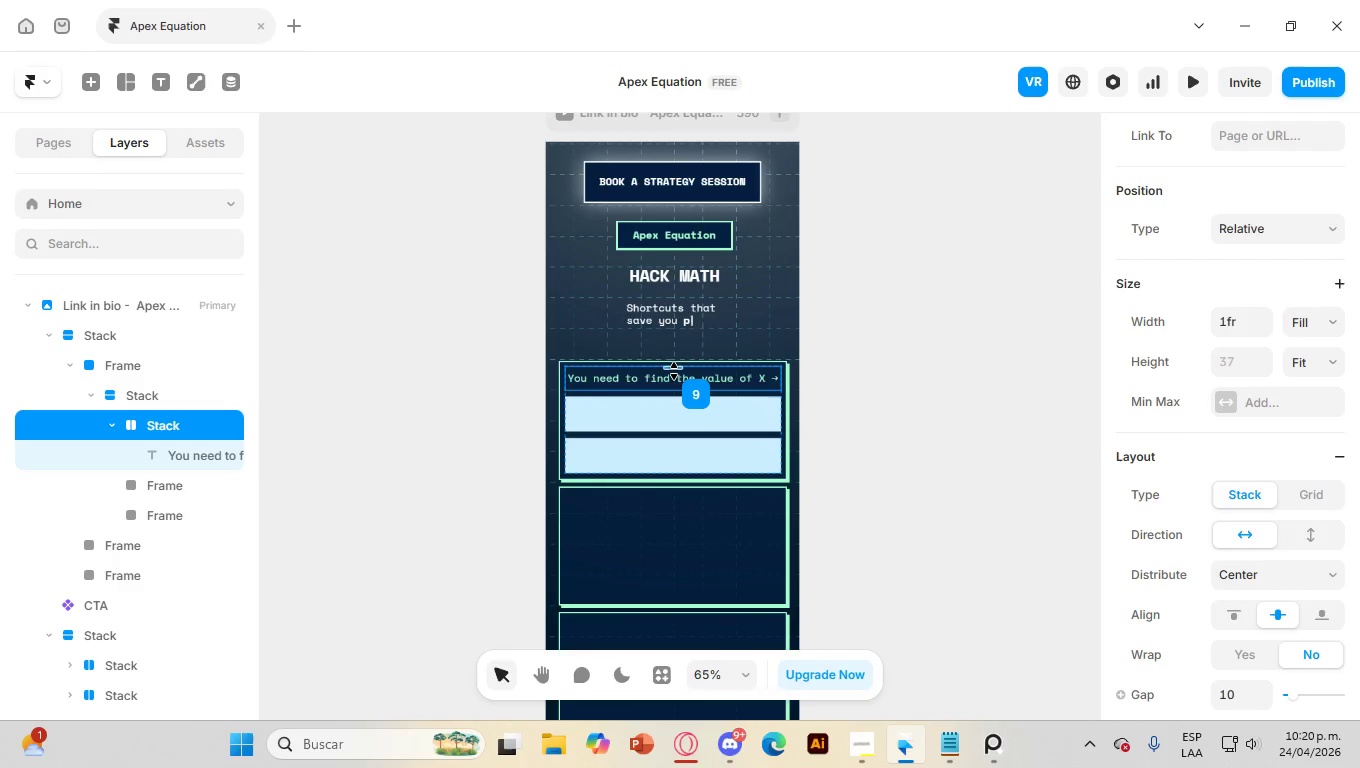 
scroll: coordinate [1275, 345], scroll_direction: down, amount: 1.0
 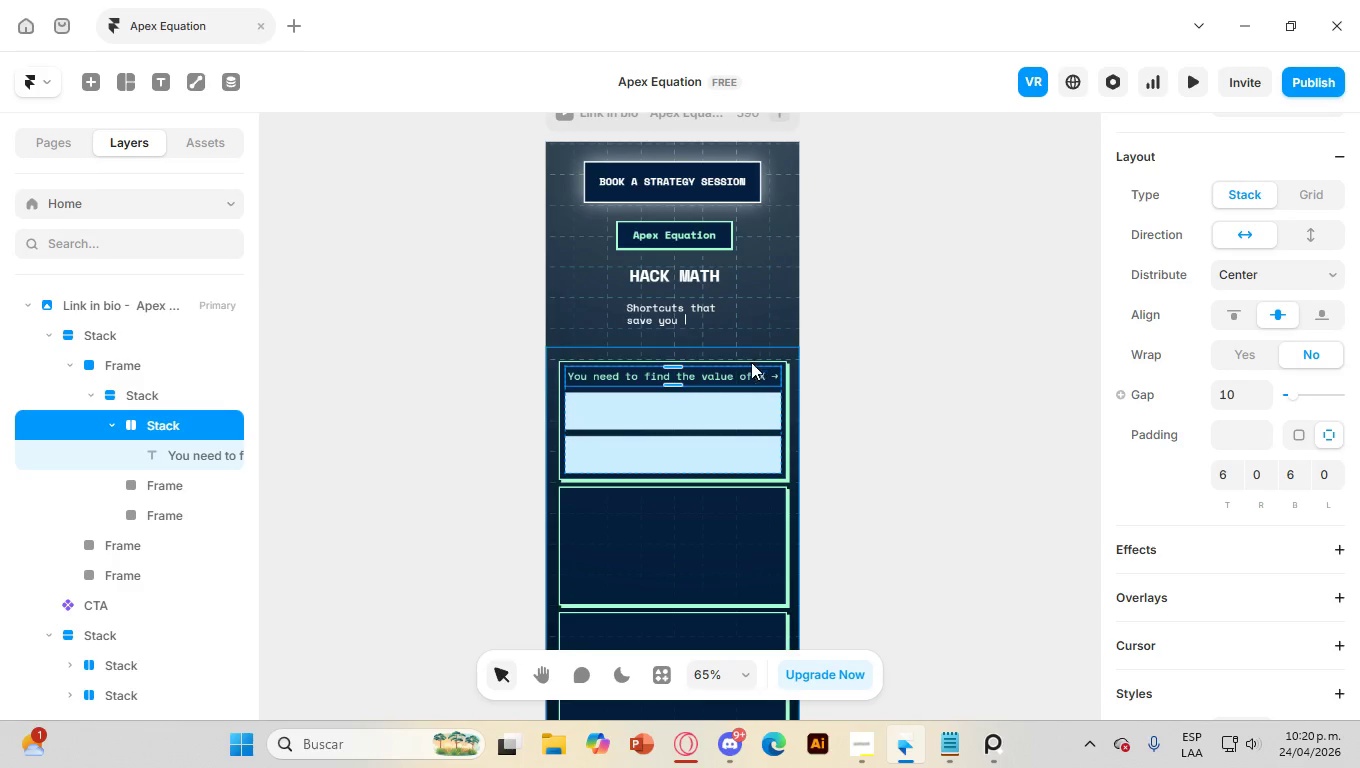 
mouse_move([677, 388])
 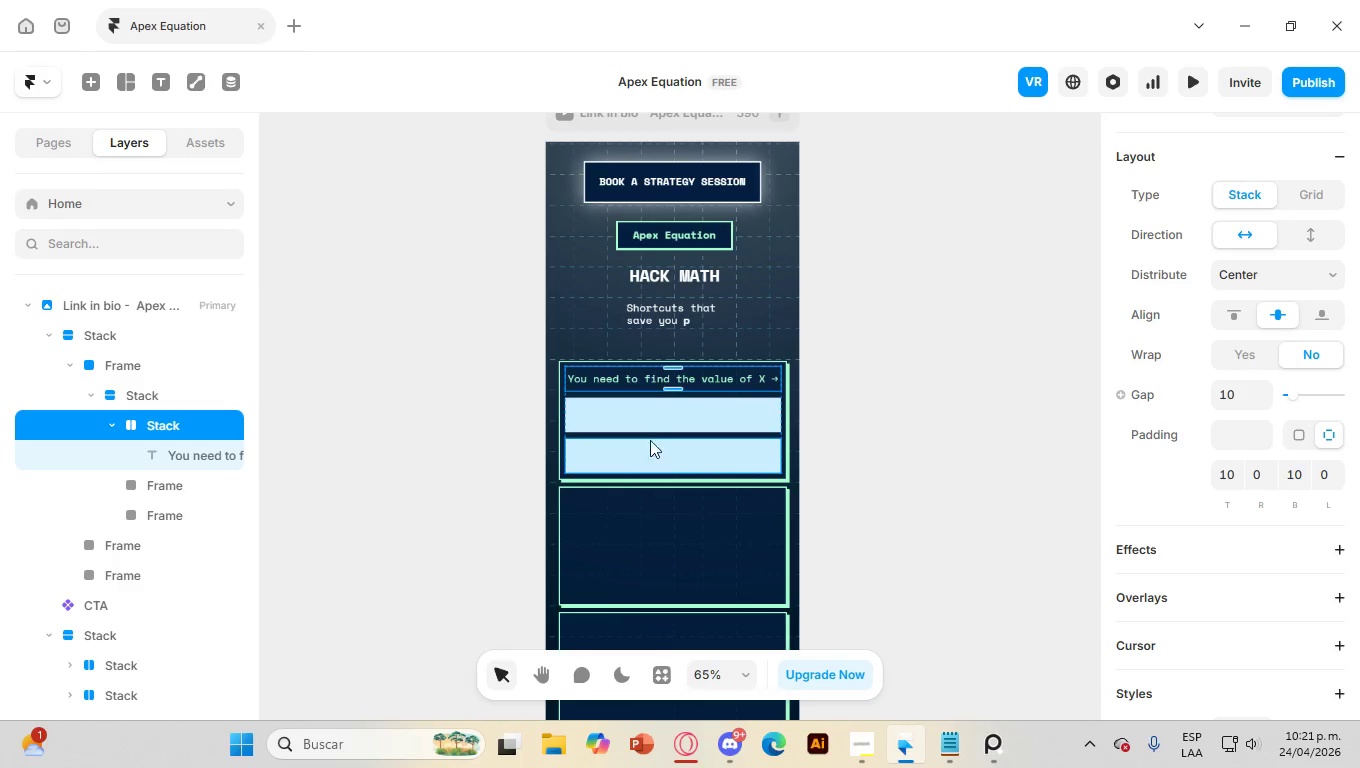 
left_click([643, 416])
 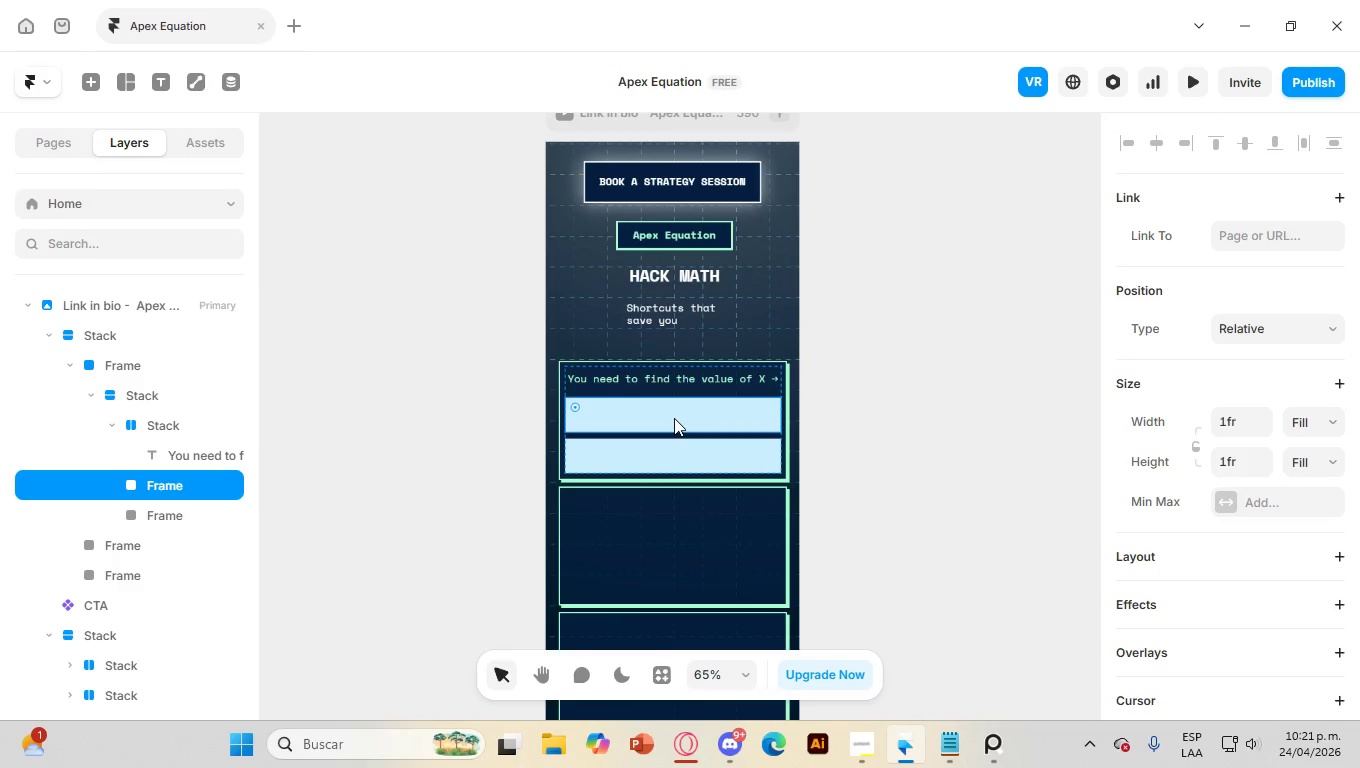 
double_click([674, 418])
 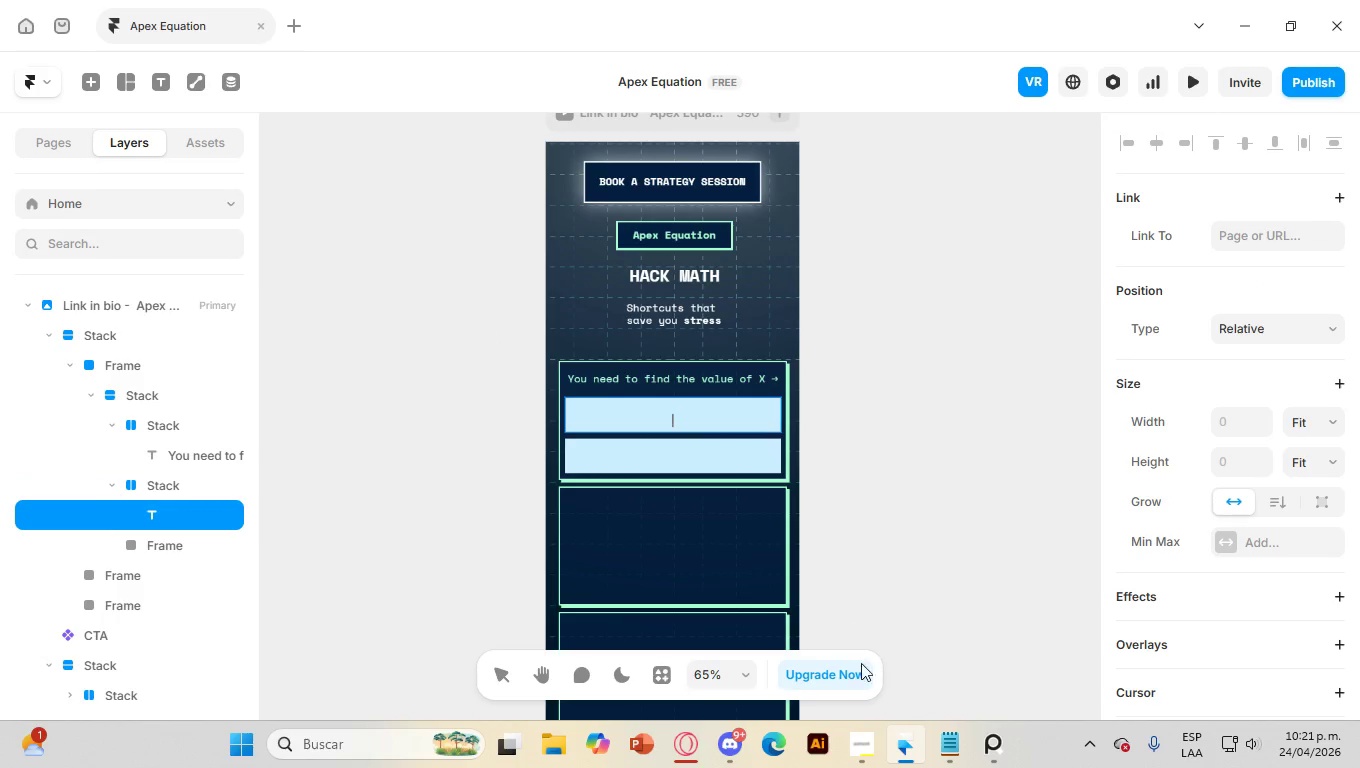 
left_click([954, 740])
 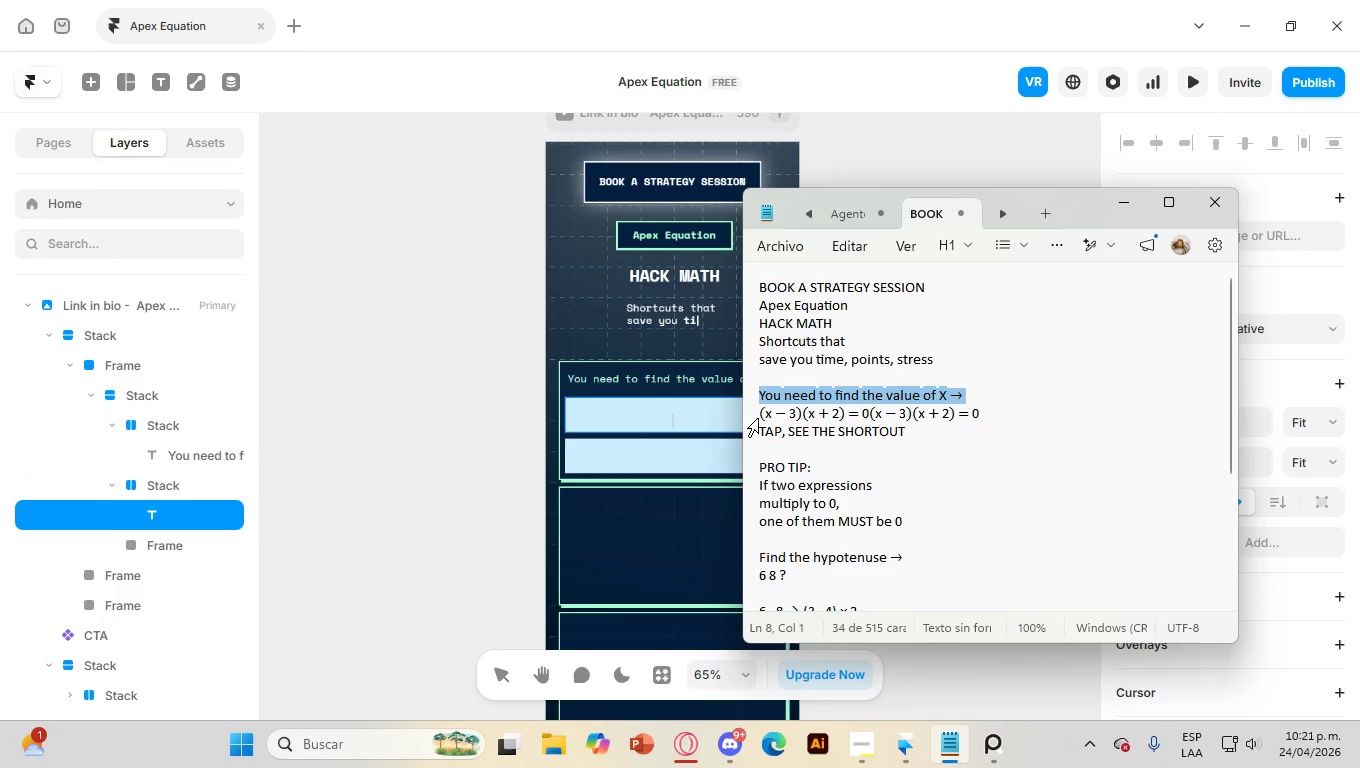 
left_click_drag(start_coordinate=[758, 412], to_coordinate=[989, 414])
 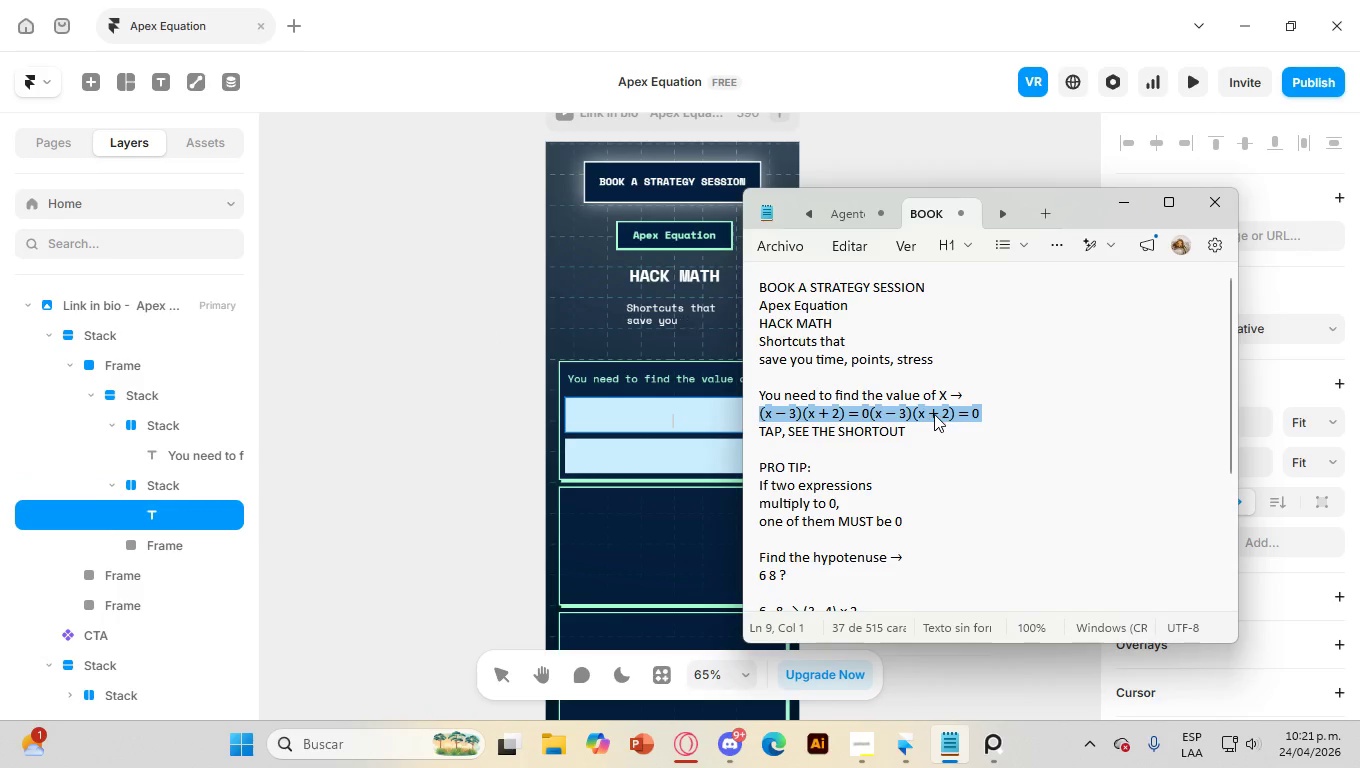 
left_click([934, 414])
 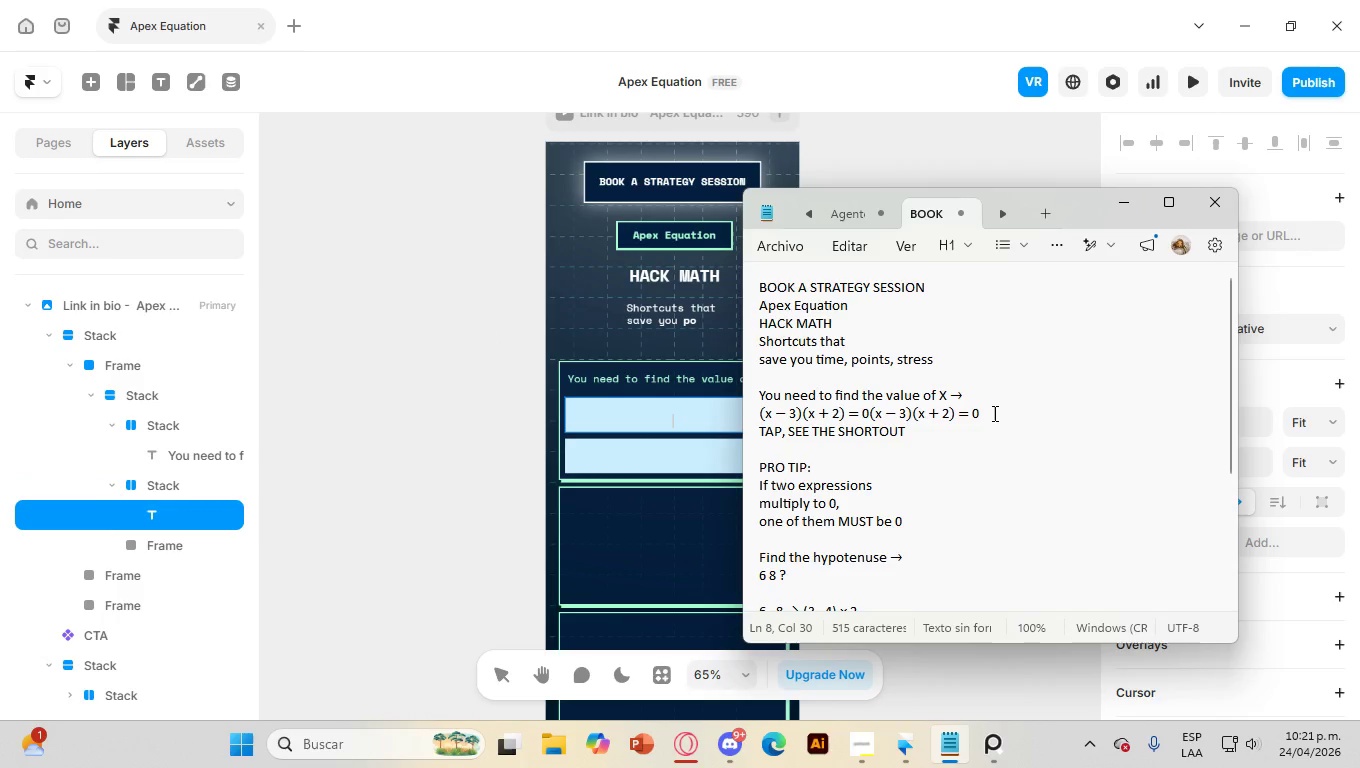 
left_click_drag(start_coordinate=[993, 413], to_coordinate=[871, 415])
 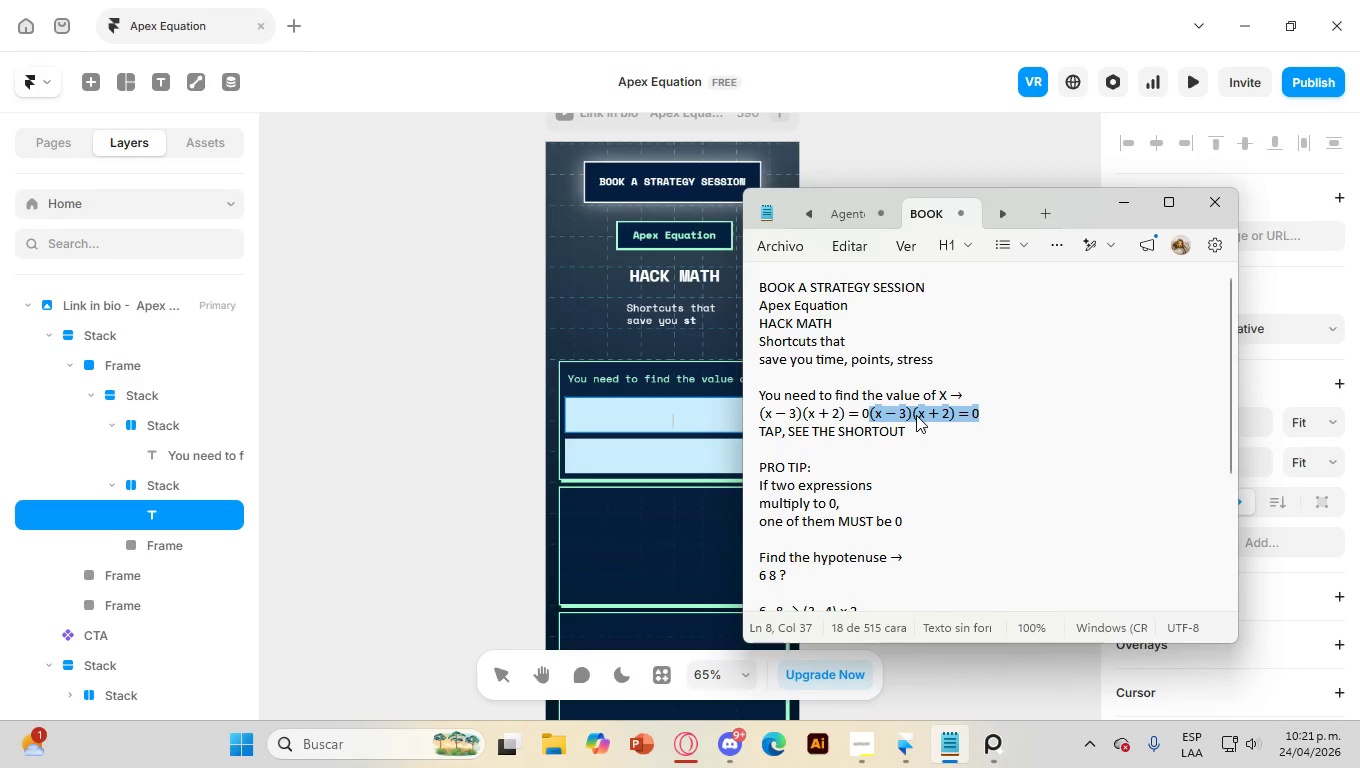 
right_click([916, 415])
 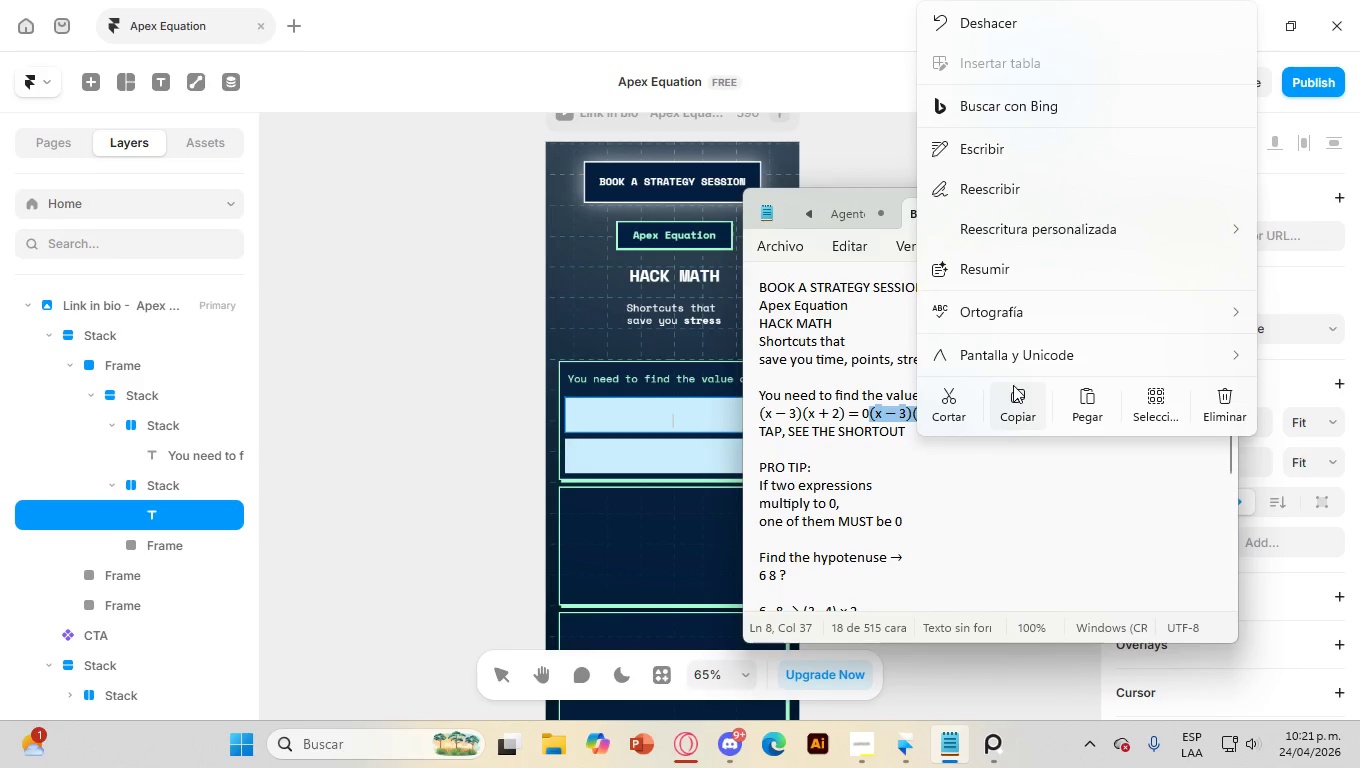 
left_click([1033, 402])
 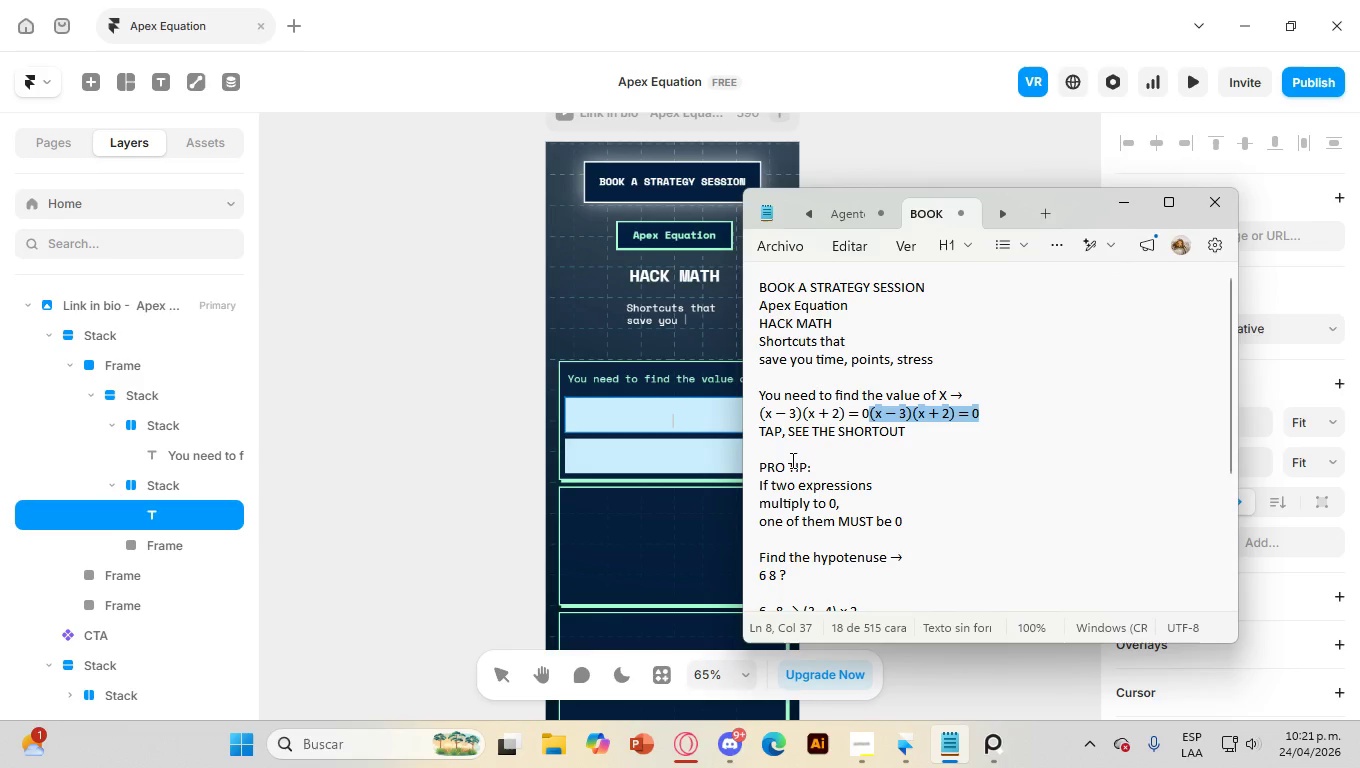 
key(Backspace)
 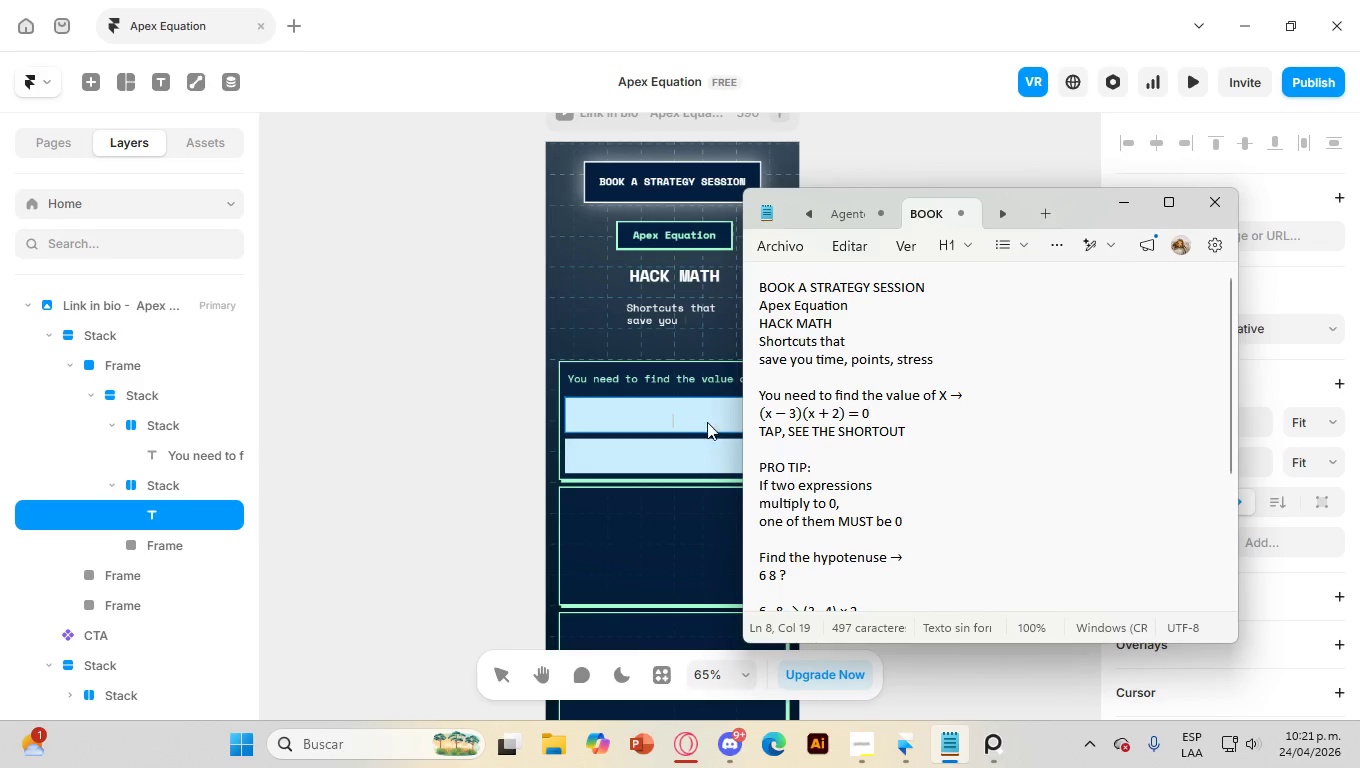 
left_click([712, 419])
 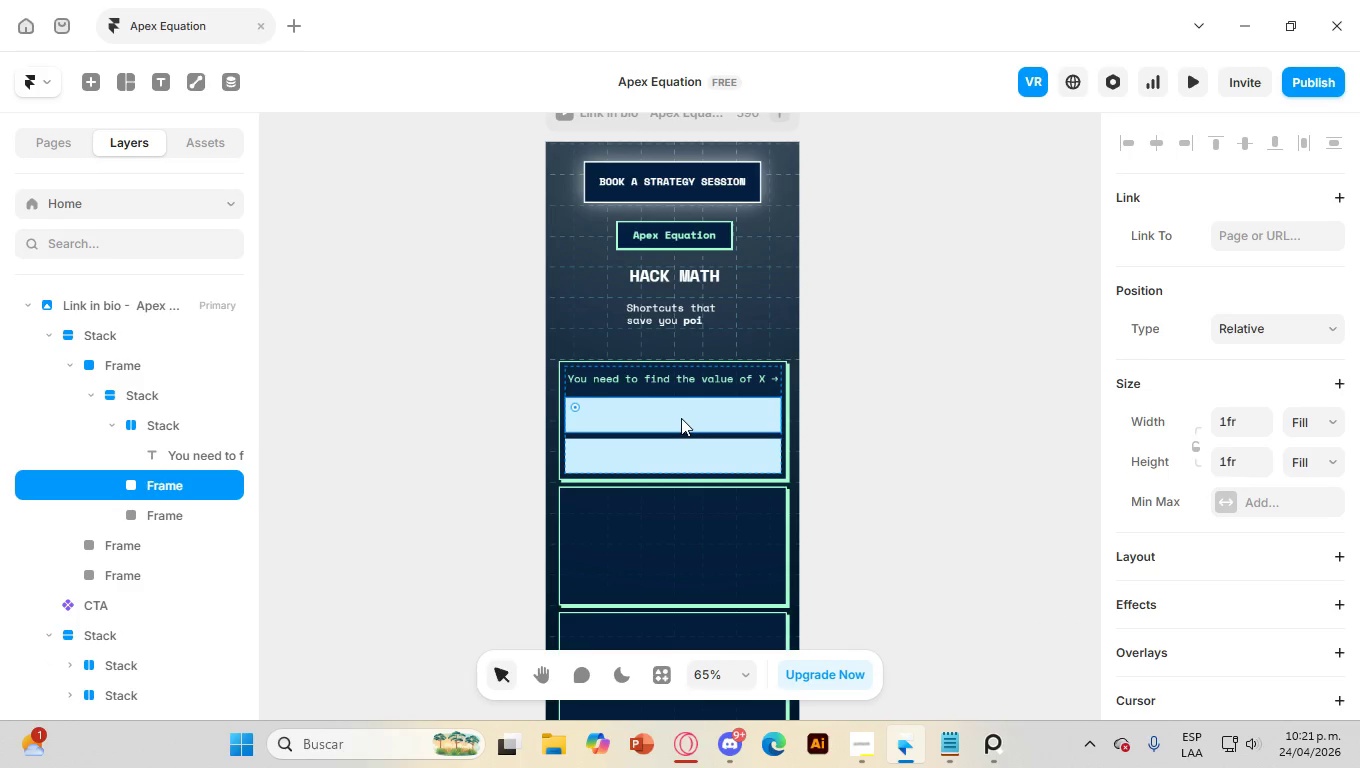 
left_click([675, 418])
 